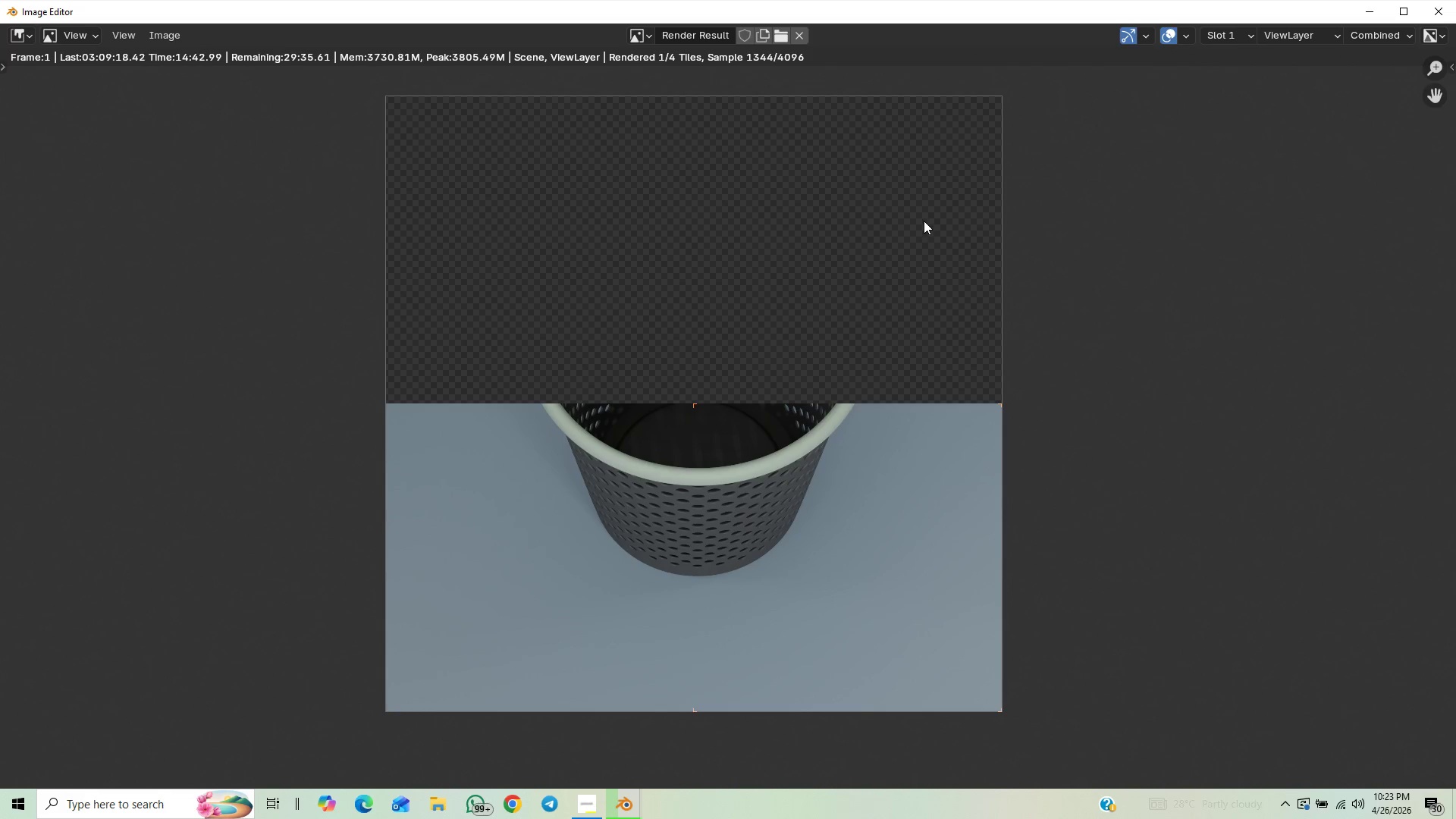 
scroll: coordinate [1006, 289], scroll_direction: up, amount: 2.0
 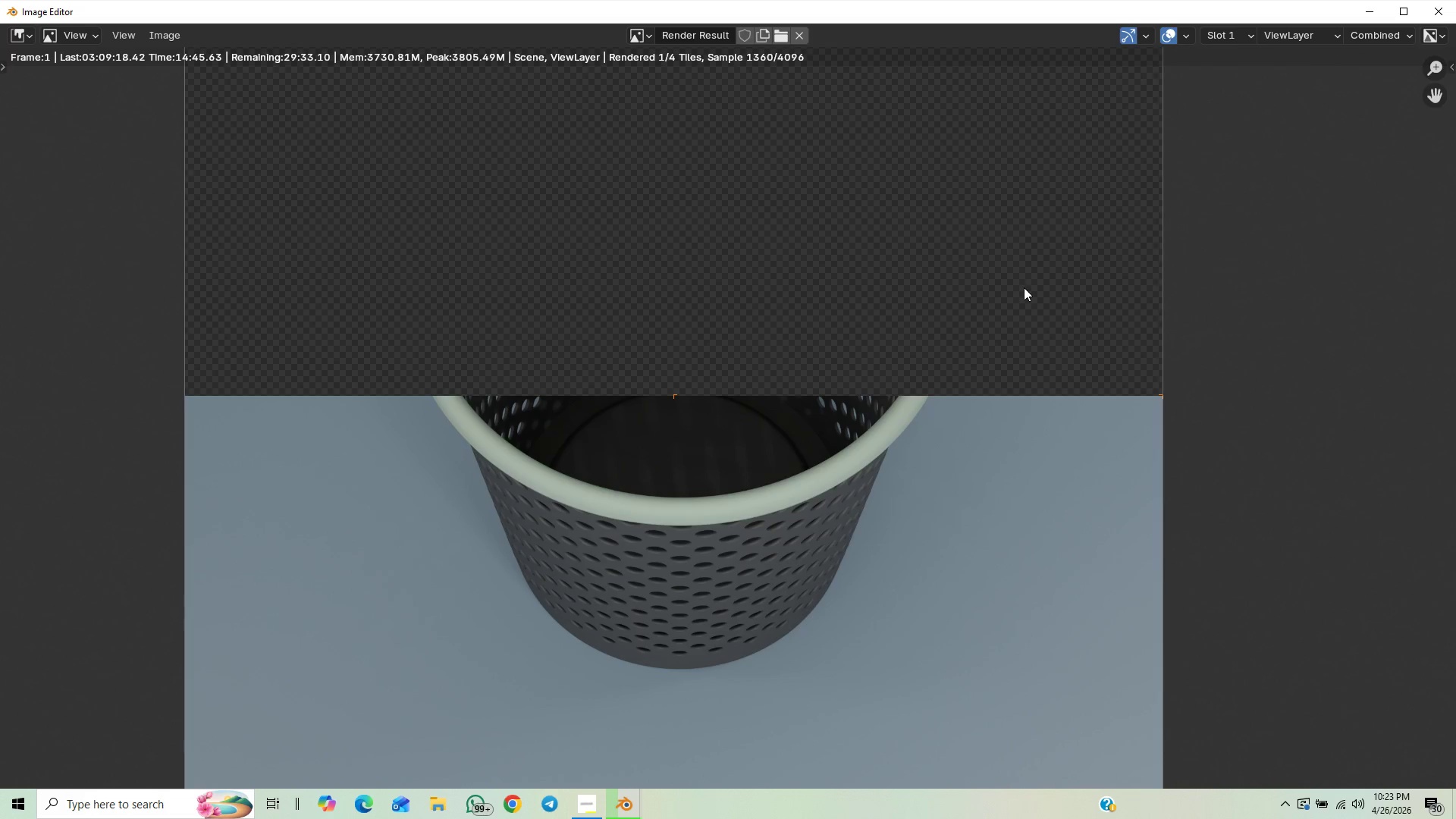 
scroll: coordinate [1024, 287], scroll_direction: down, amount: 2.0
 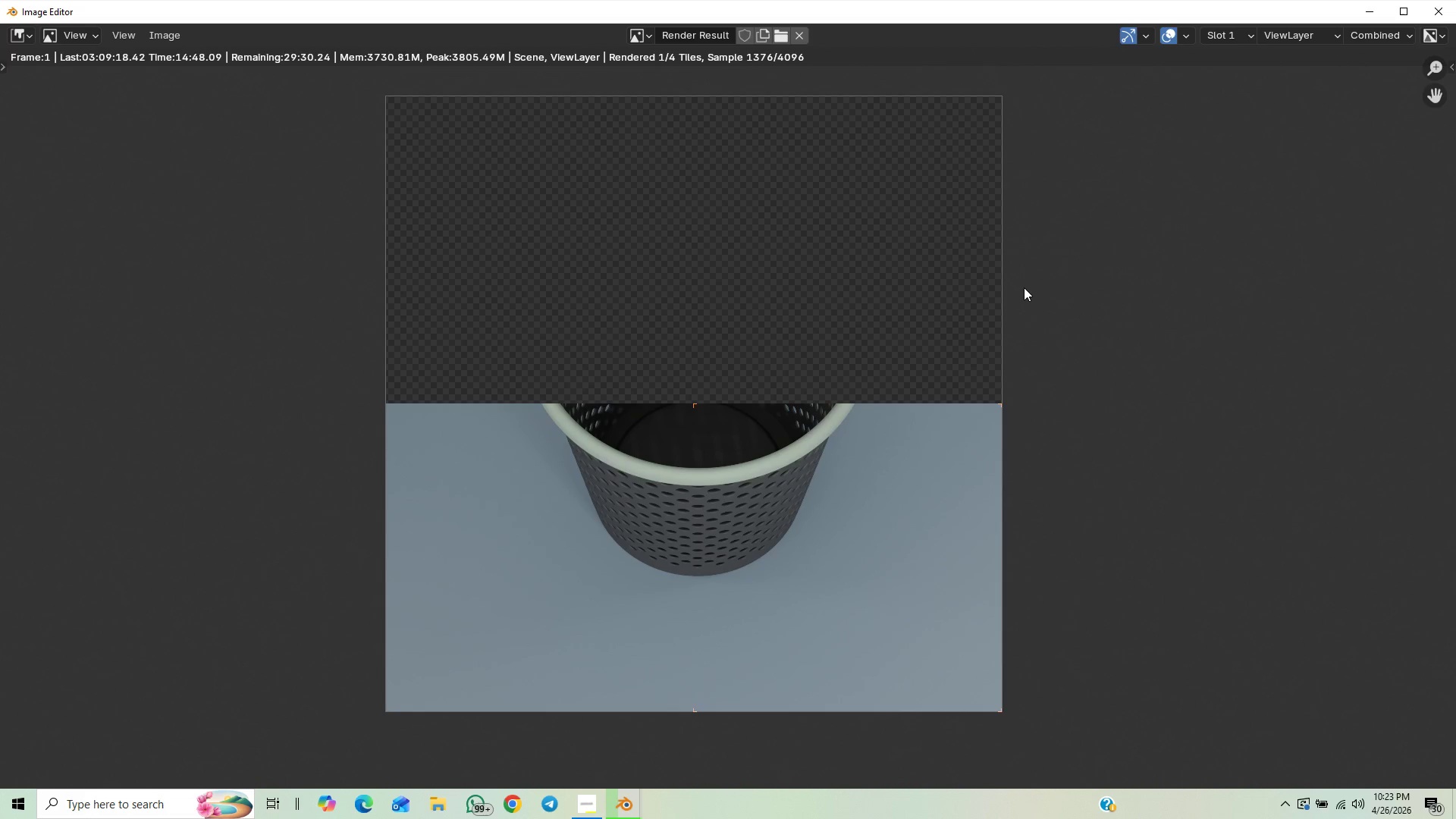 
scroll: coordinate [1024, 287], scroll_direction: up, amount: 1.0
 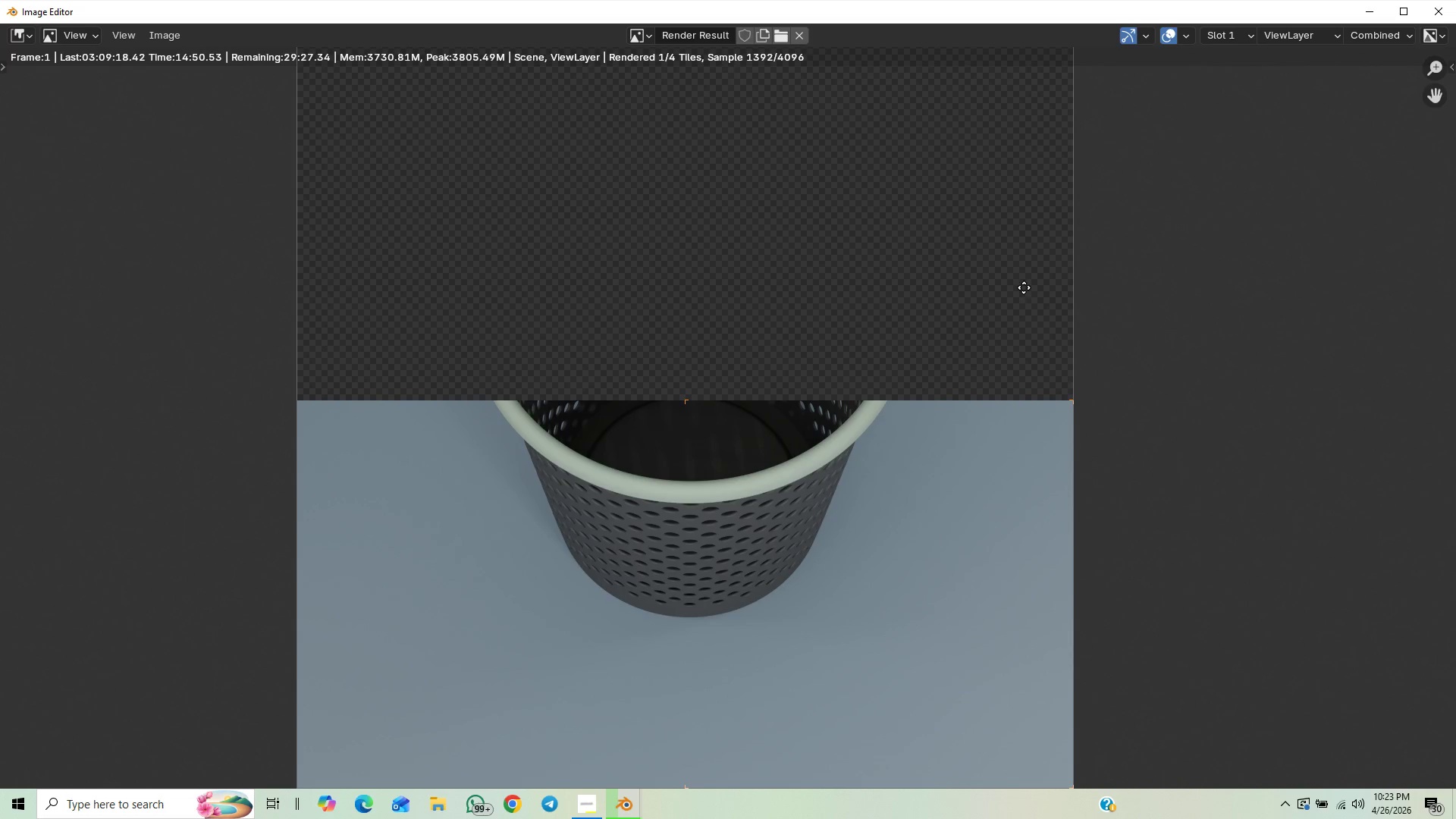 
middle_click([1024, 287])
 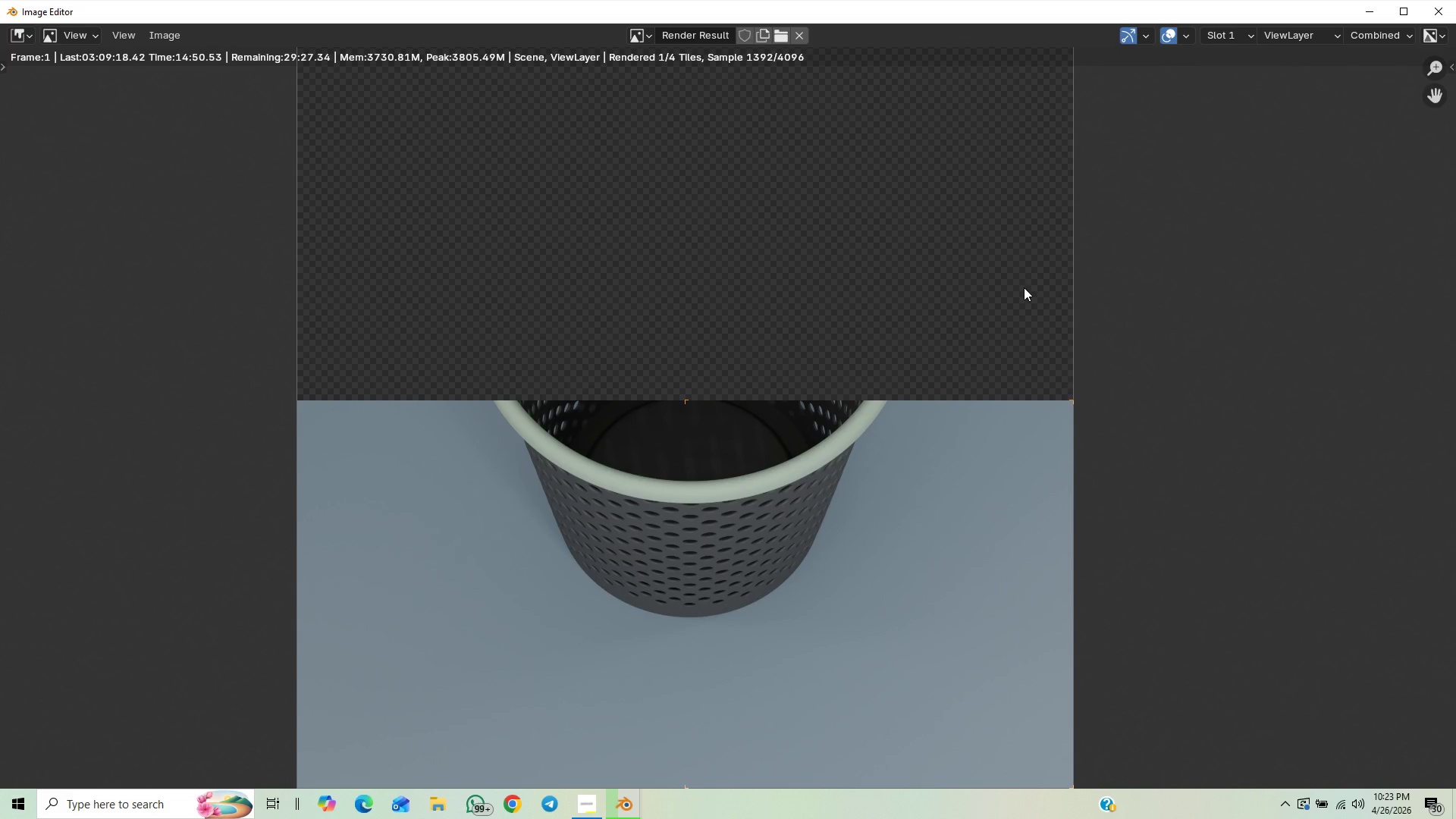 
scroll: coordinate [1024, 287], scroll_direction: up, amount: 1.0
 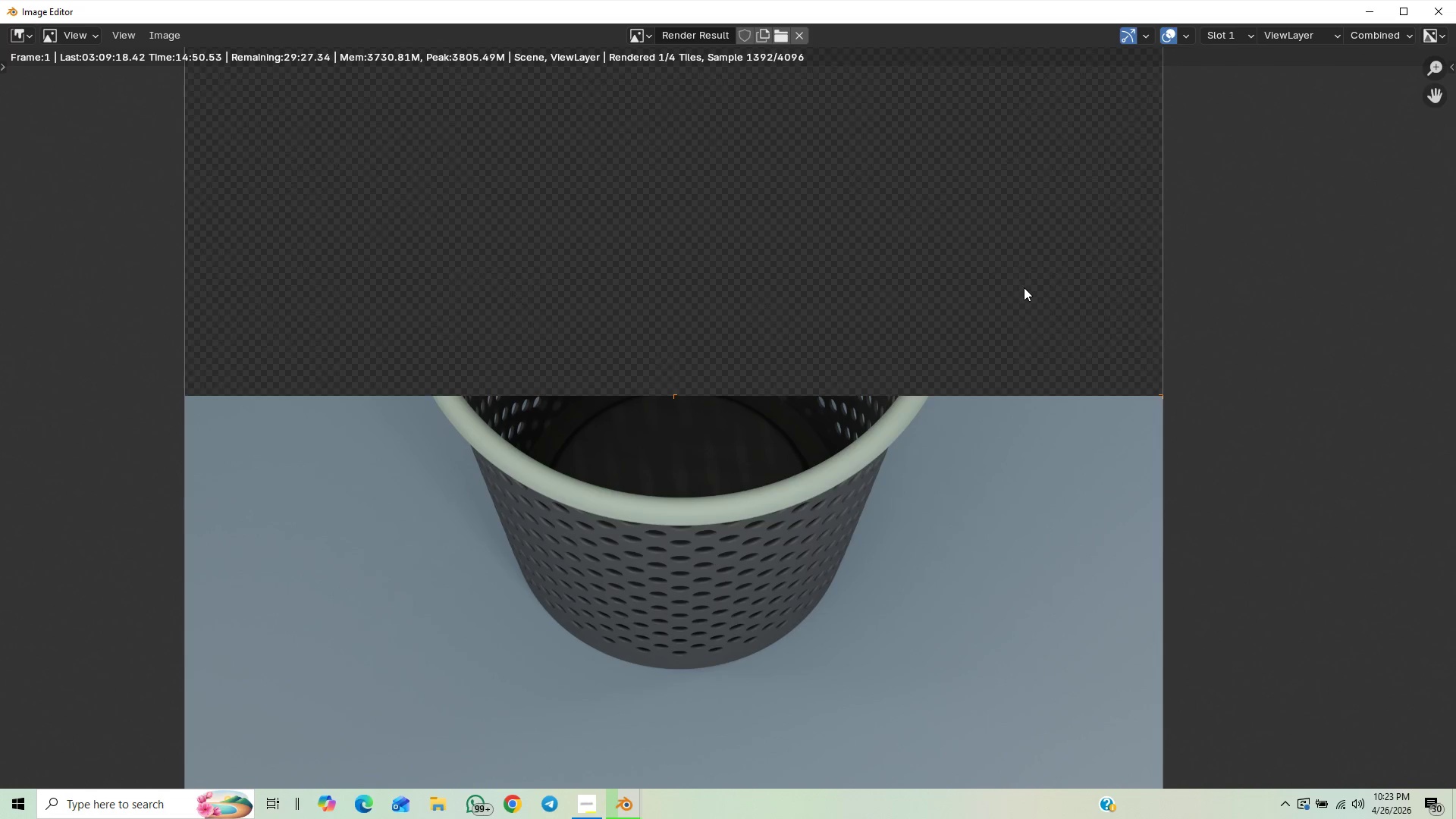 
scroll: coordinate [1024, 287], scroll_direction: down, amount: 2.0
 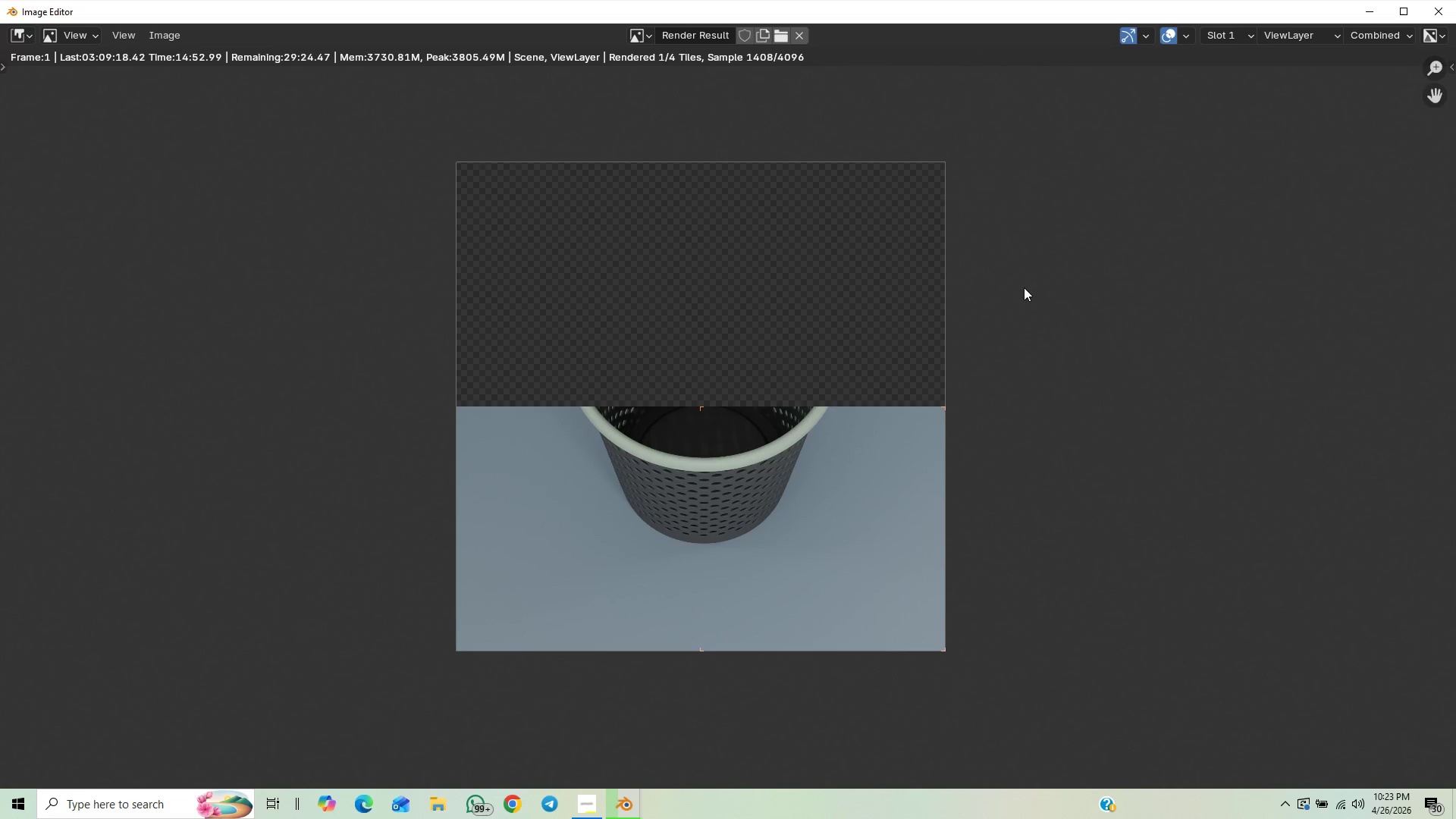 
scroll: coordinate [1024, 287], scroll_direction: up, amount: 1.0
 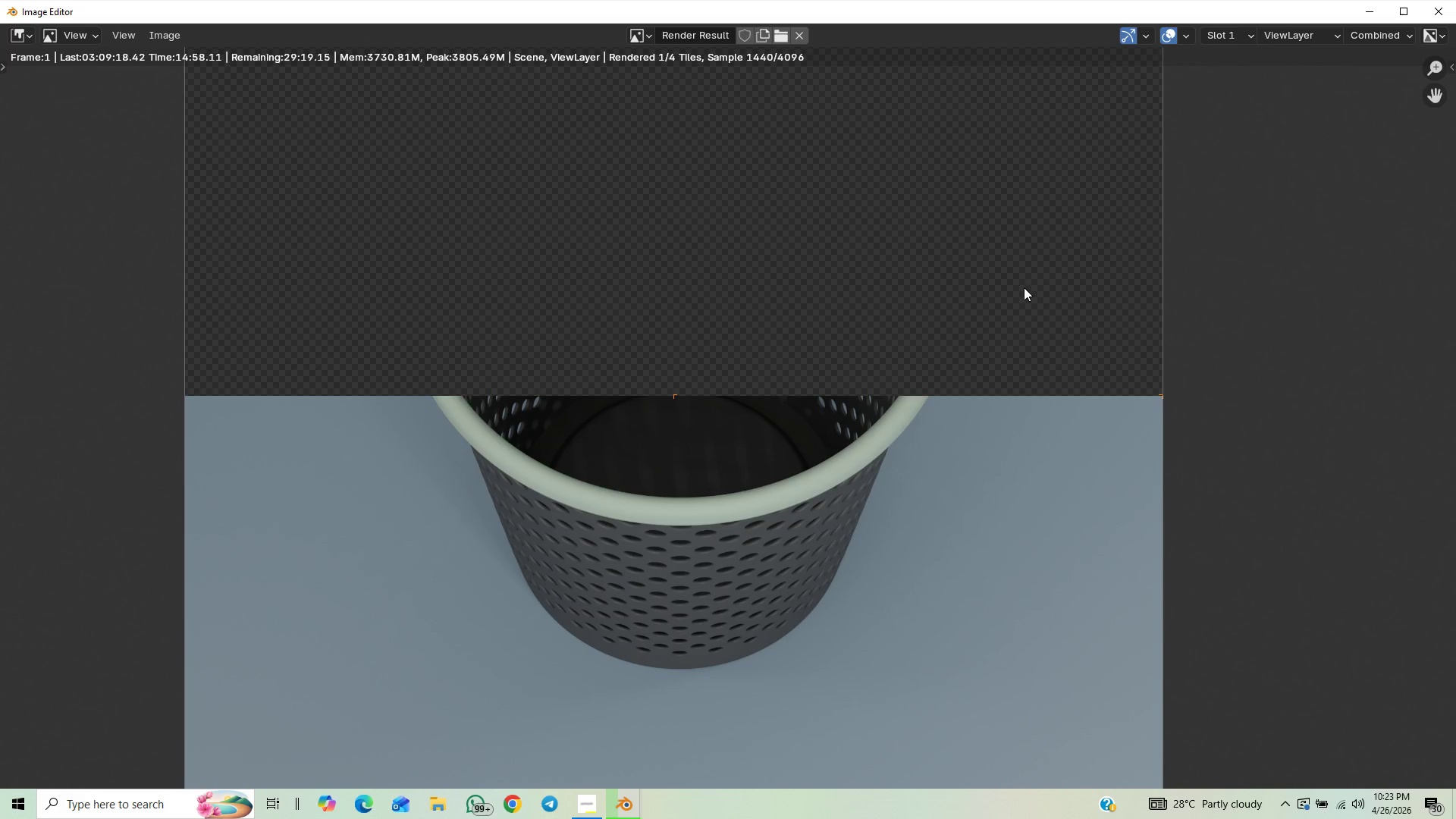 
scroll: coordinate [1024, 287], scroll_direction: down, amount: 1.0
 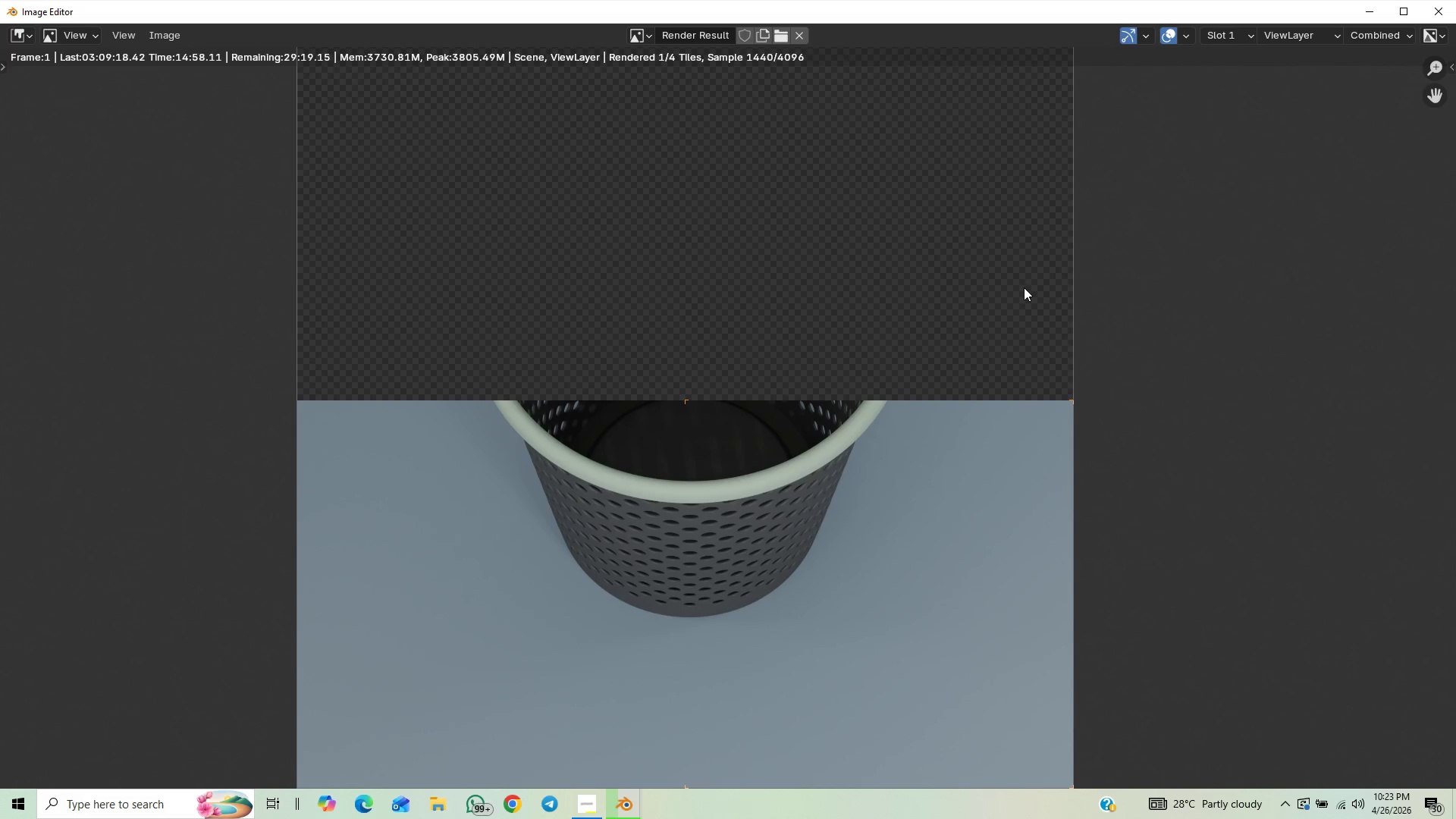 
scroll: coordinate [1024, 287], scroll_direction: none, amount: 0.0
 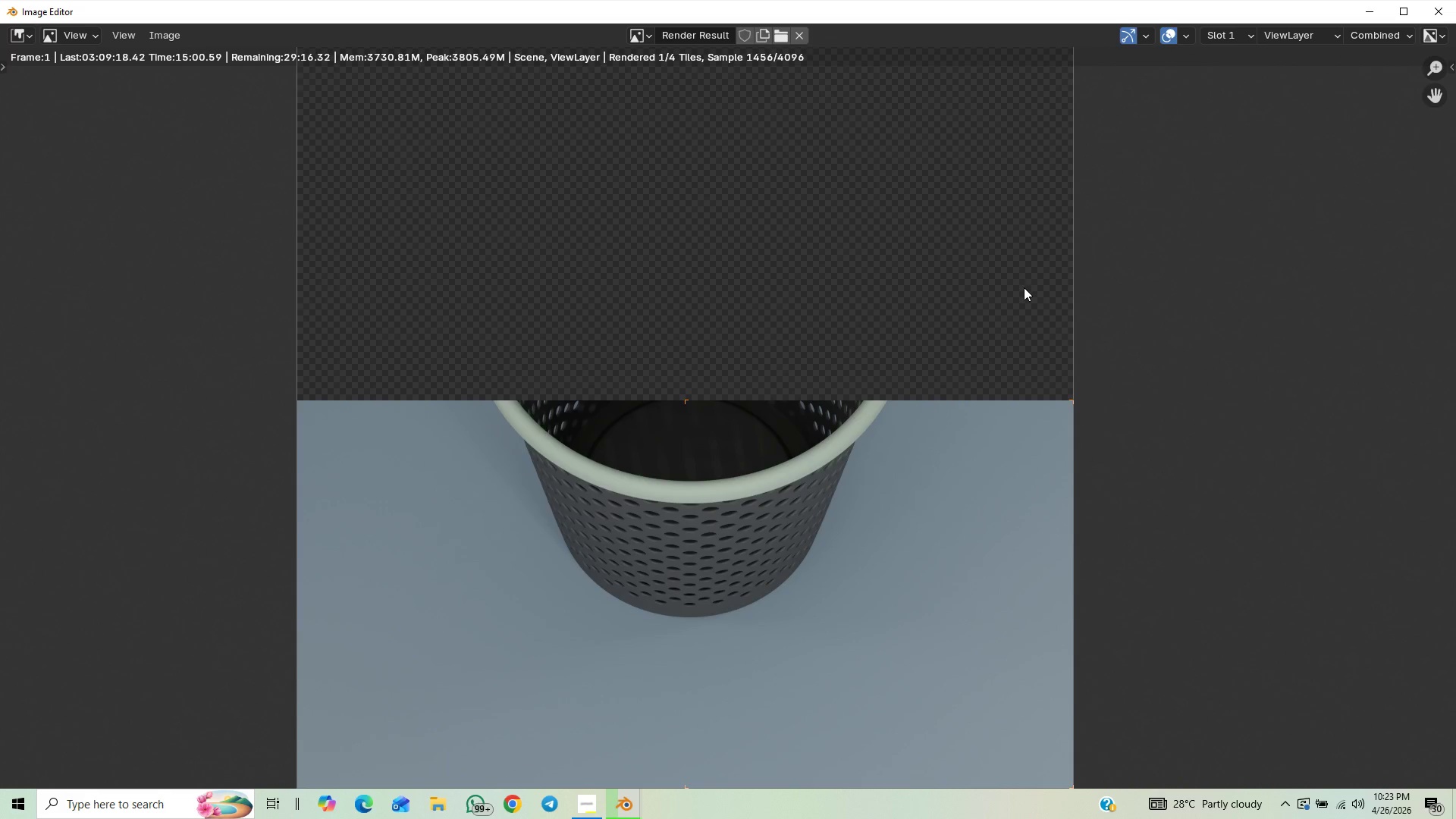 
scroll: coordinate [1024, 287], scroll_direction: down, amount: 1.0
 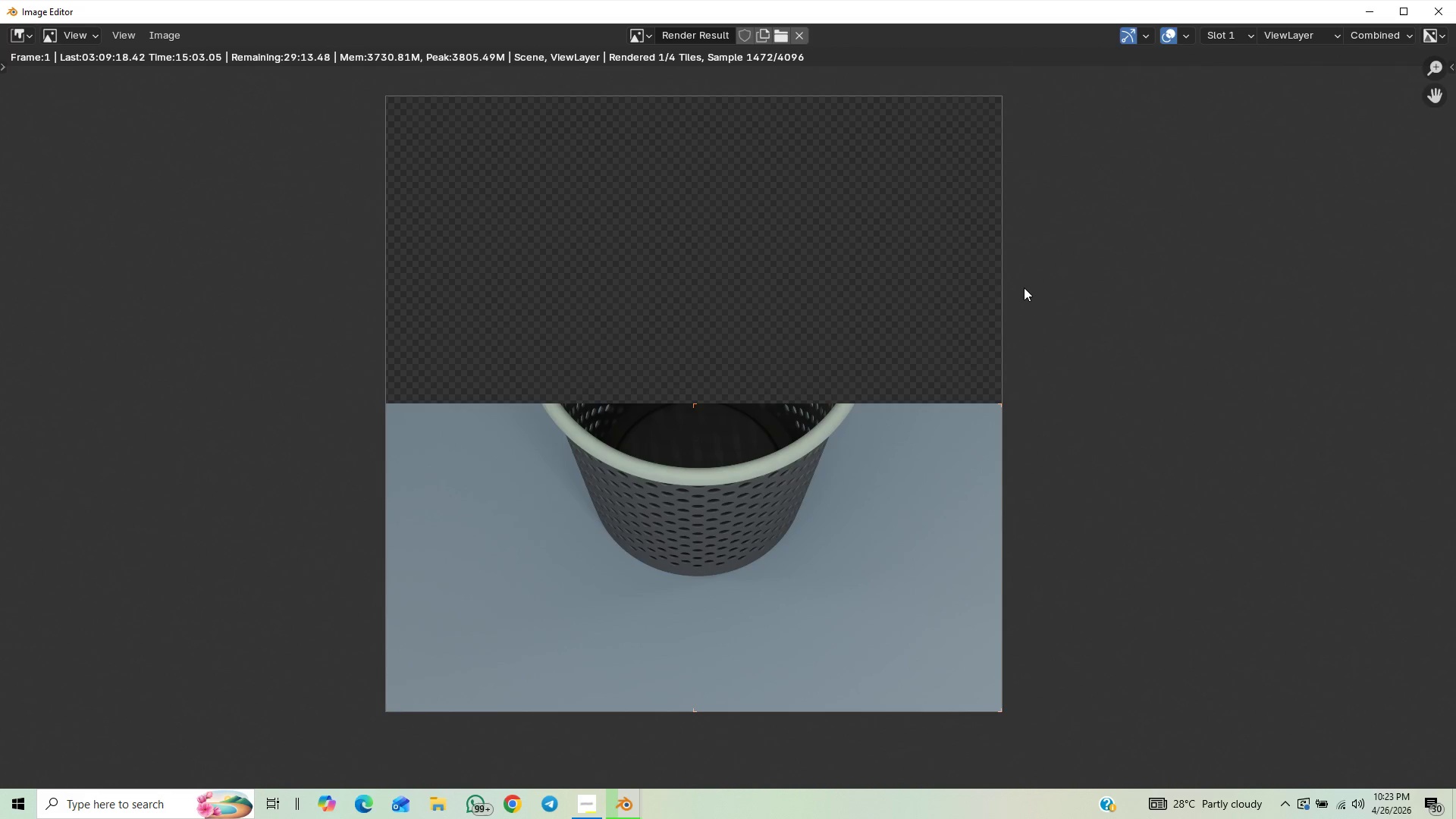 
scroll: coordinate [1024, 287], scroll_direction: up, amount: 1.0
 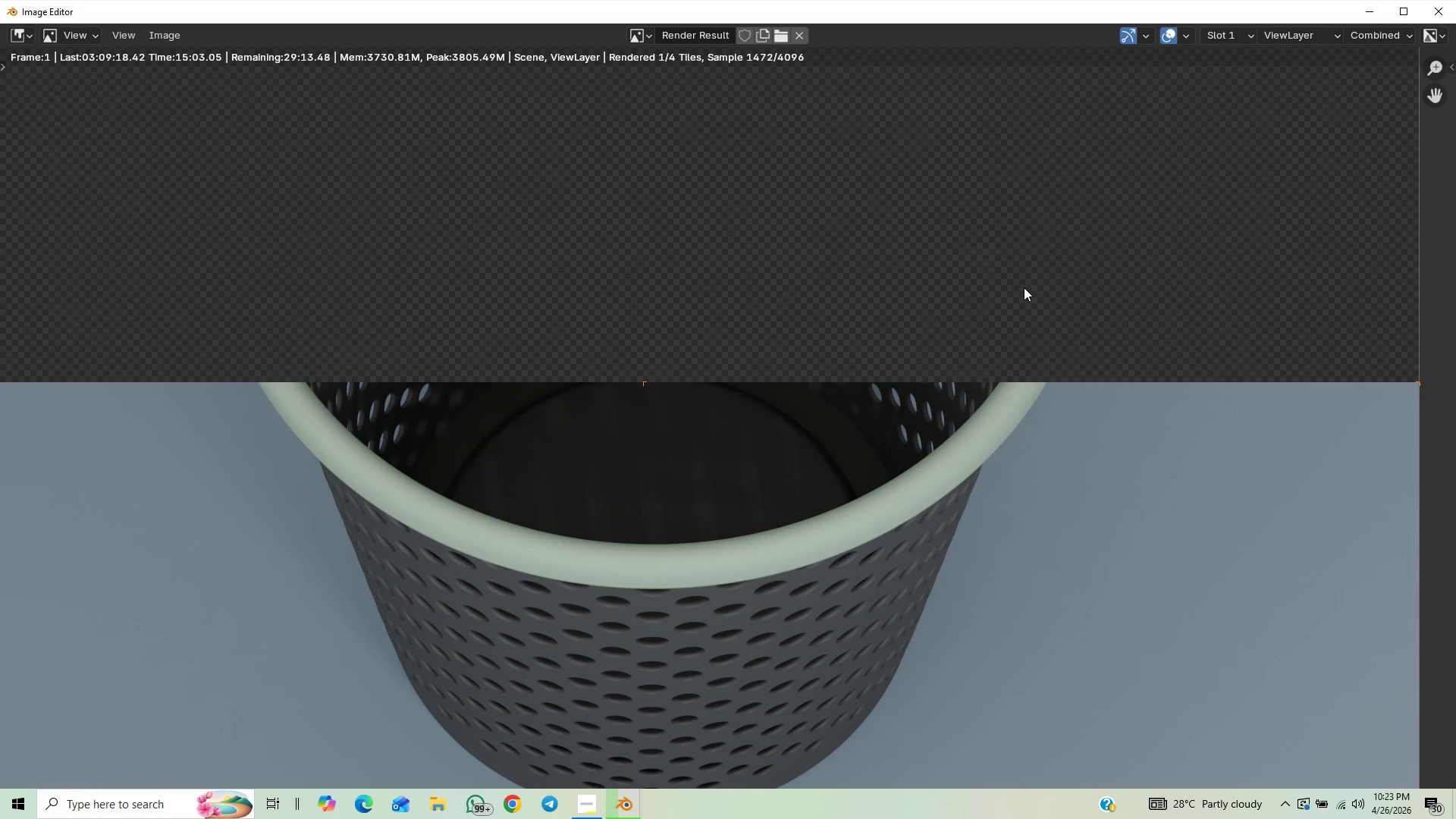 
scroll: coordinate [1072, 318], scroll_direction: down, amount: 2.0
 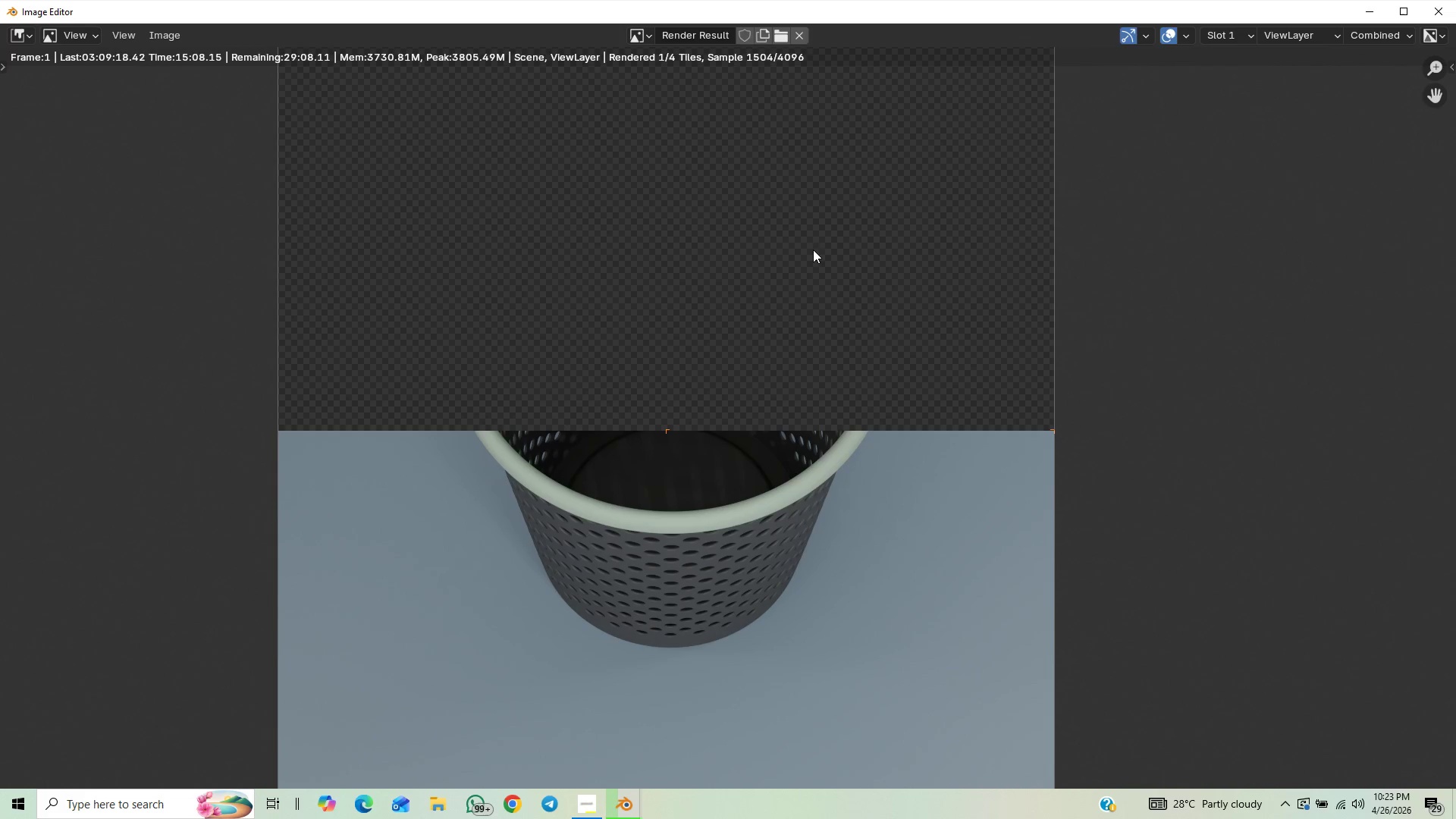 
scroll: coordinate [1002, 234], scroll_direction: up, amount: 1.0
 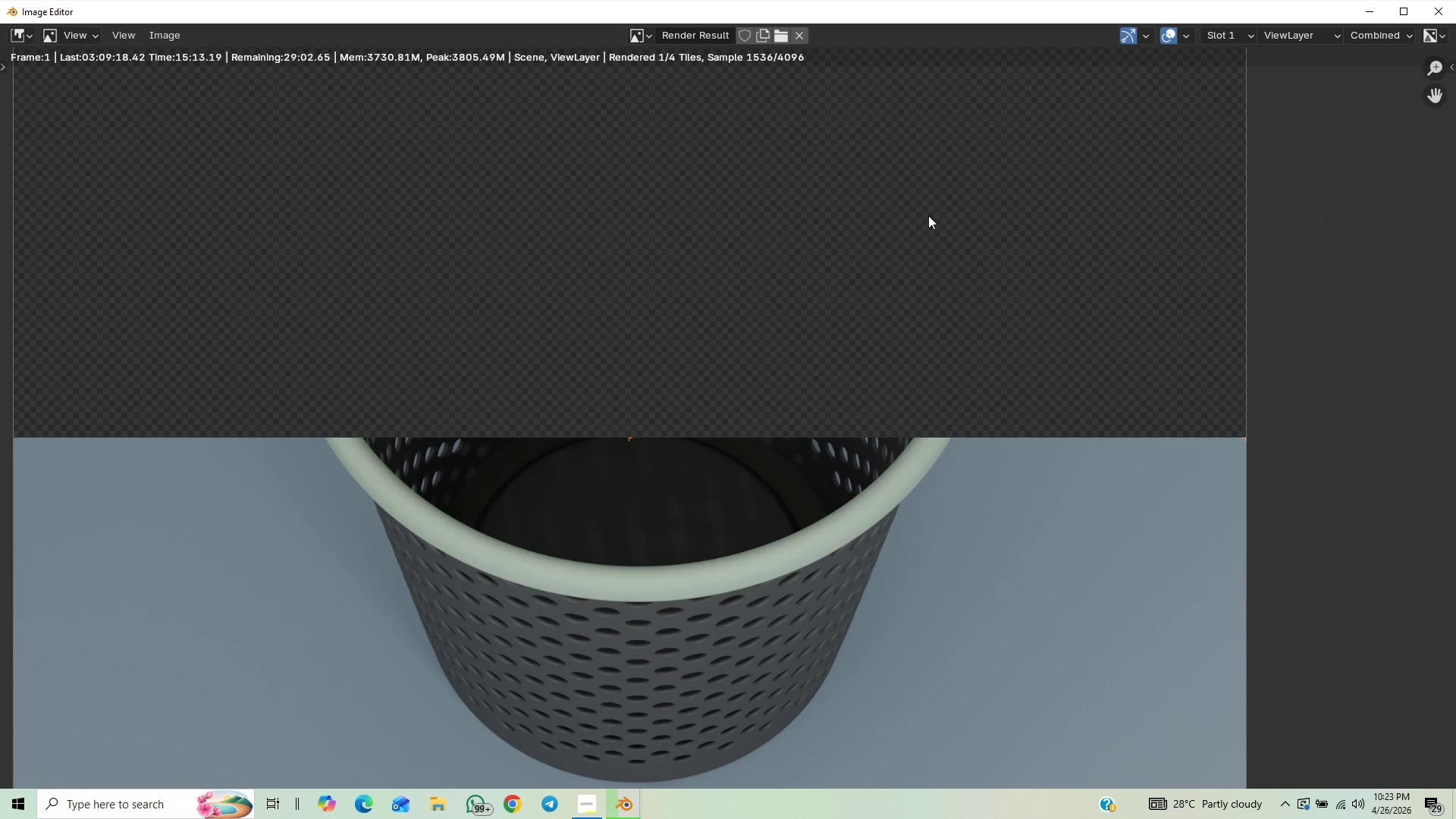 
scroll: coordinate [927, 208], scroll_direction: down, amount: 1.0
 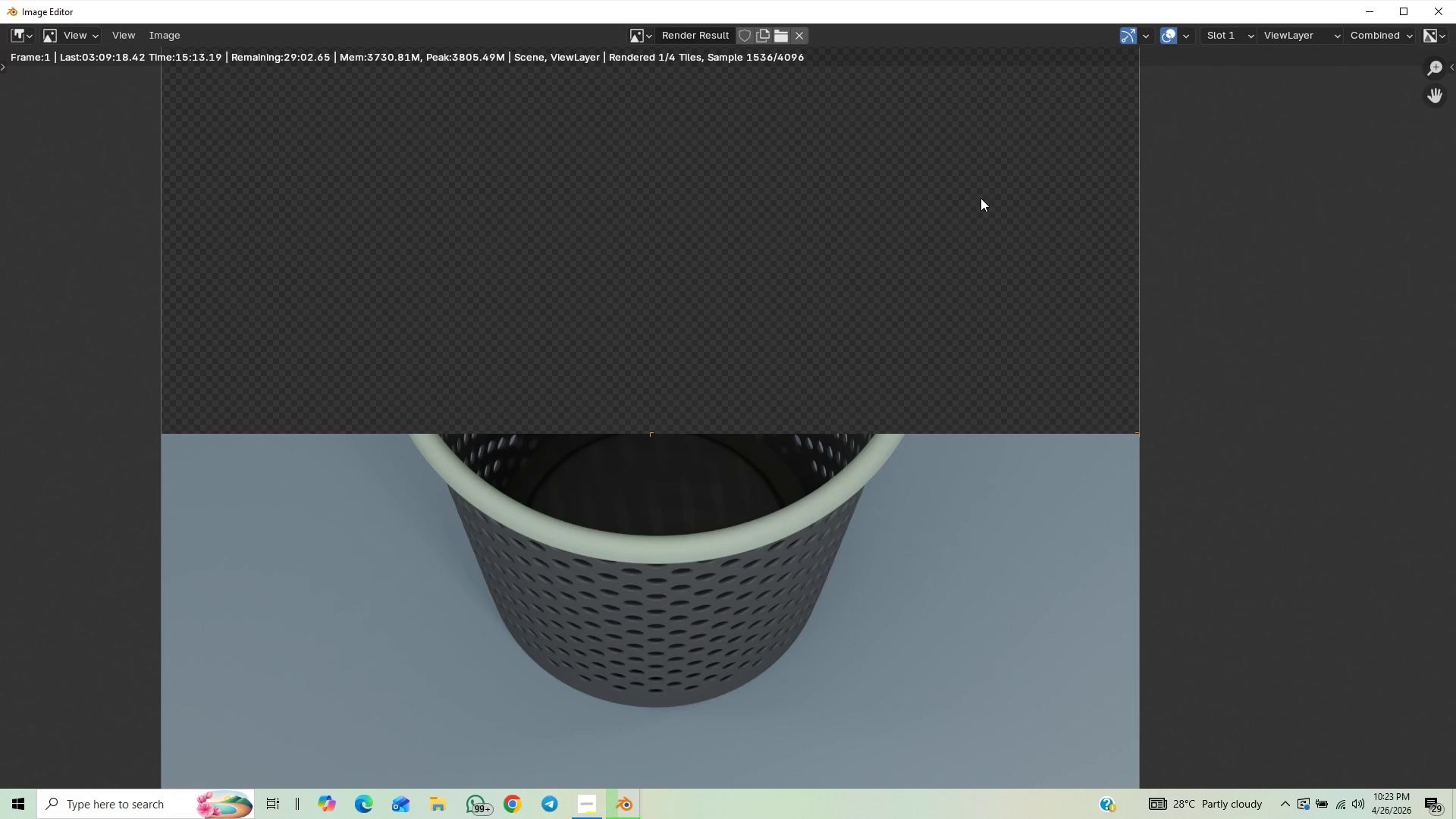 
scroll: coordinate [974, 224], scroll_direction: up, amount: 3.0
 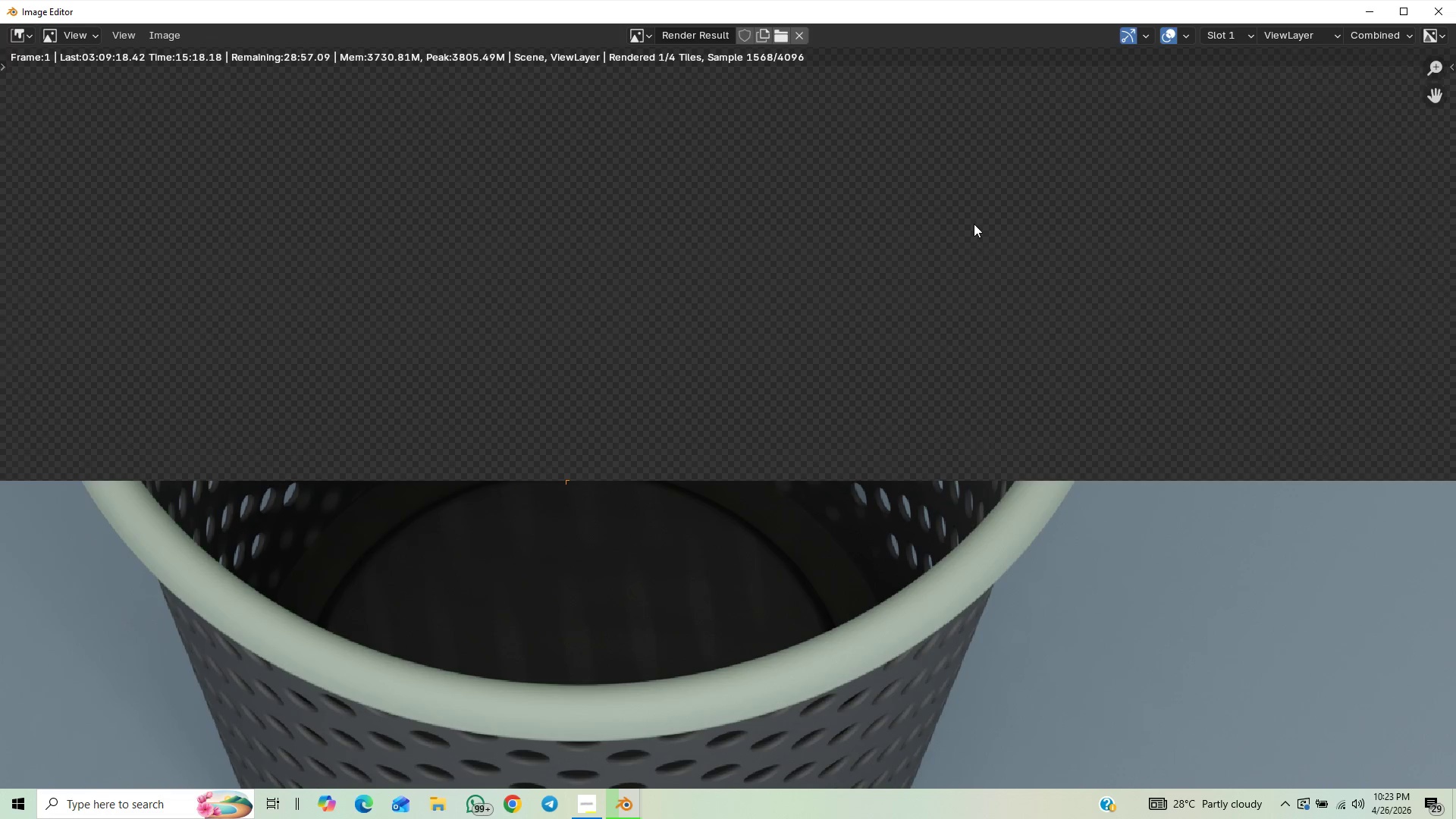 
scroll: coordinate [974, 224], scroll_direction: down, amount: 2.0
 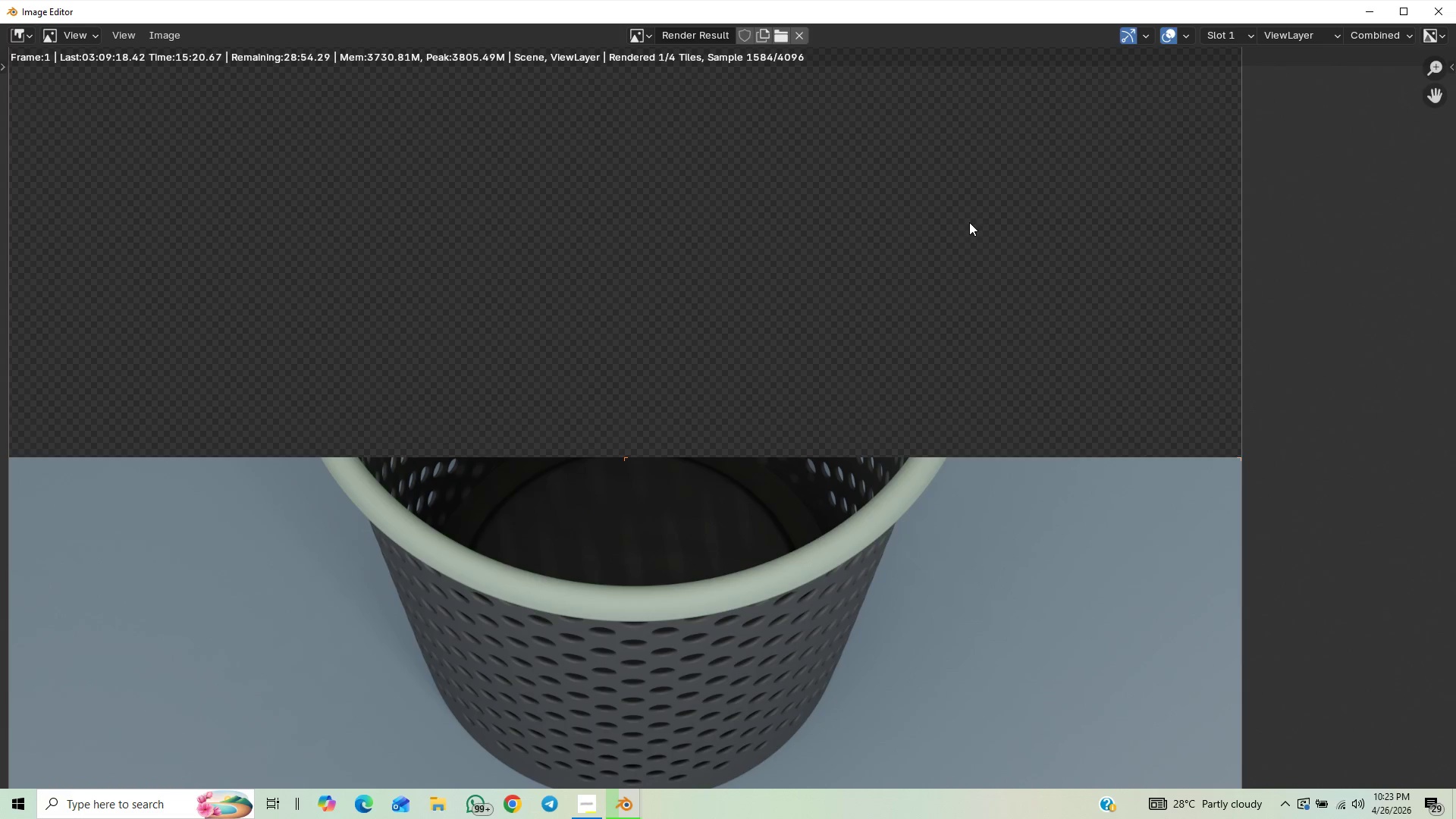 
scroll: coordinate [969, 222], scroll_direction: up, amount: 3.0
 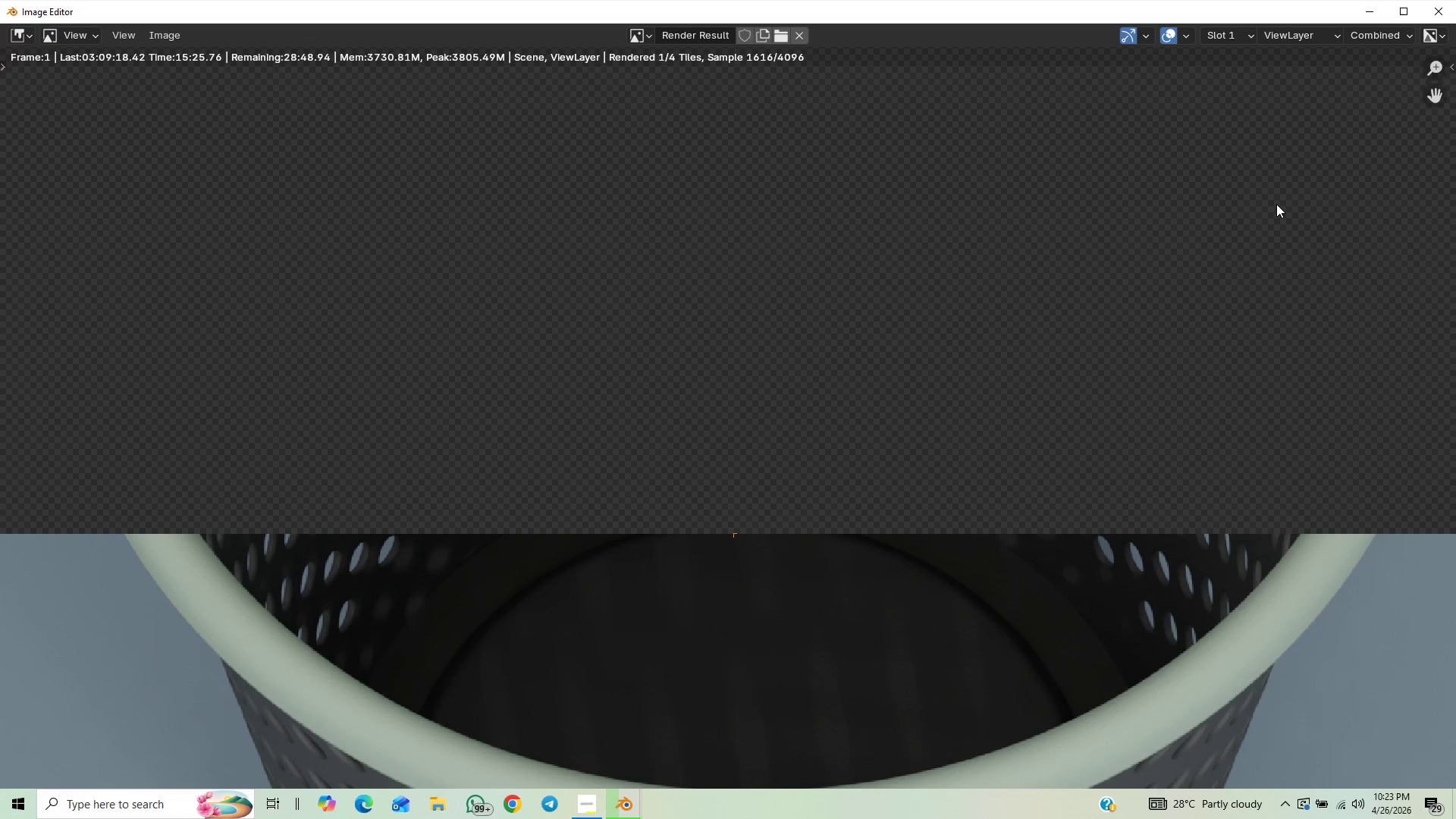 
scroll: coordinate [431, 384], scroll_direction: down, amount: 6.0
 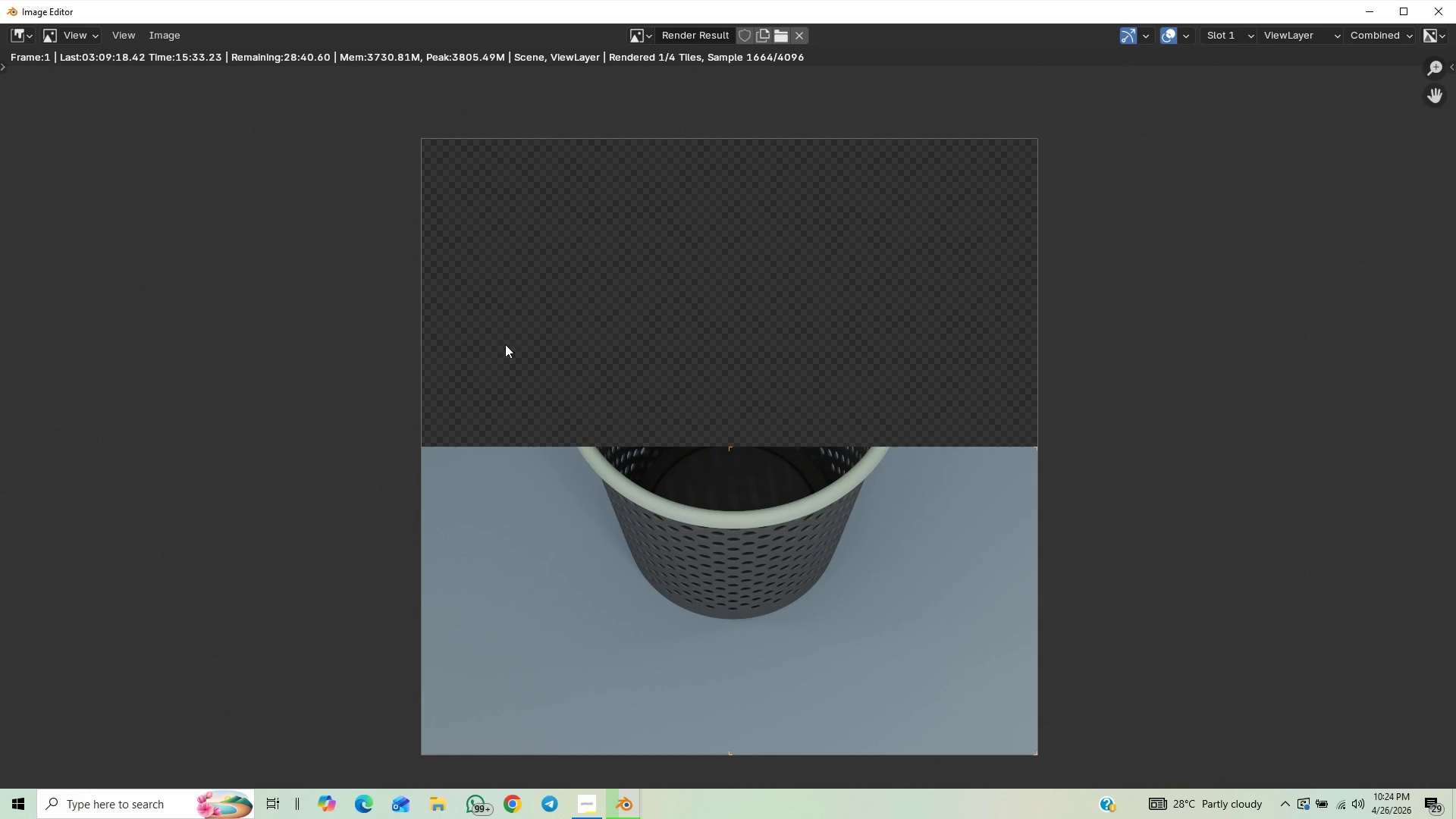 
scroll: coordinate [836, 394], scroll_direction: up, amount: 4.0
 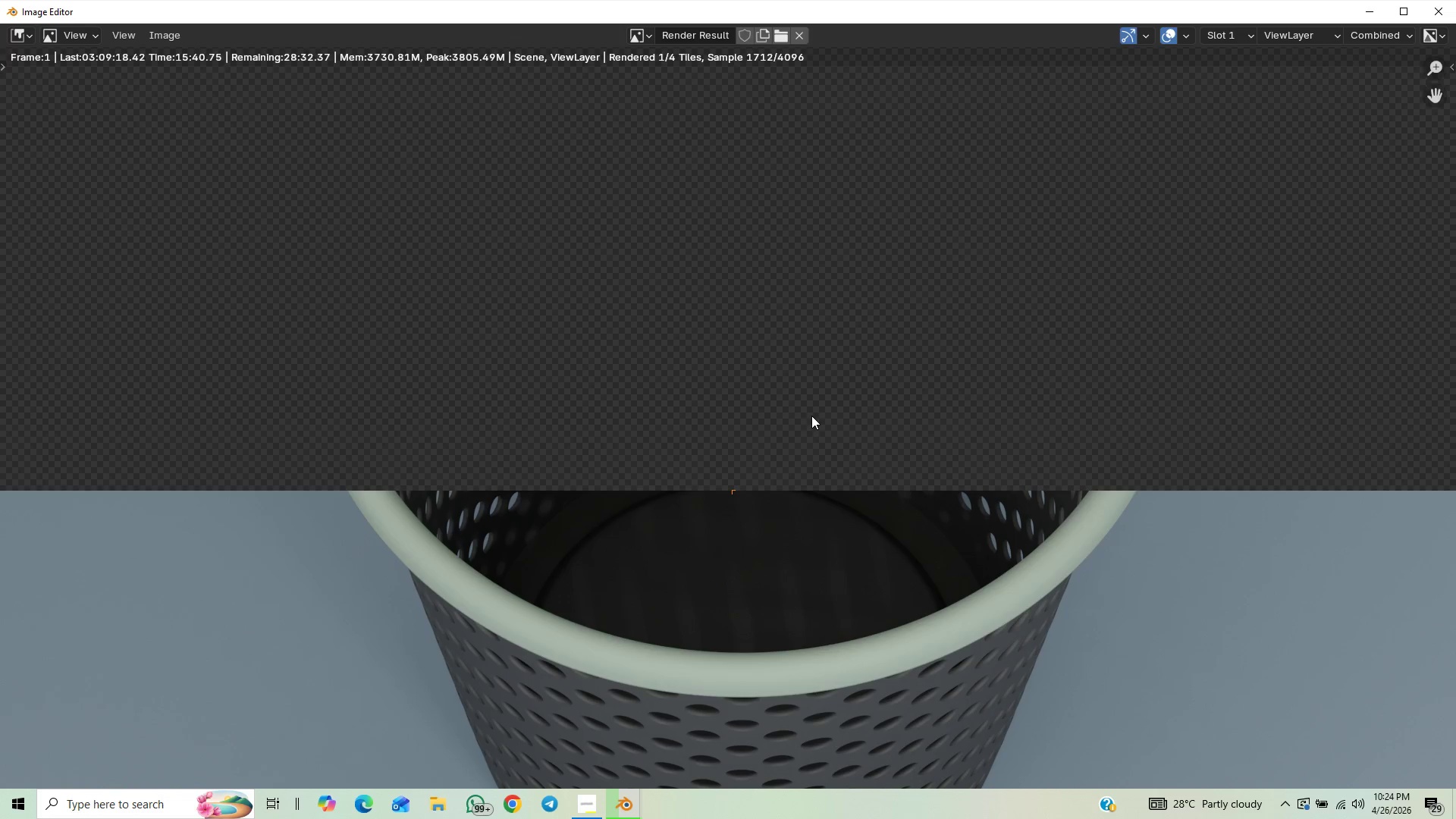 
scroll: coordinate [710, 536], scroll_direction: down, amount: 1.0
 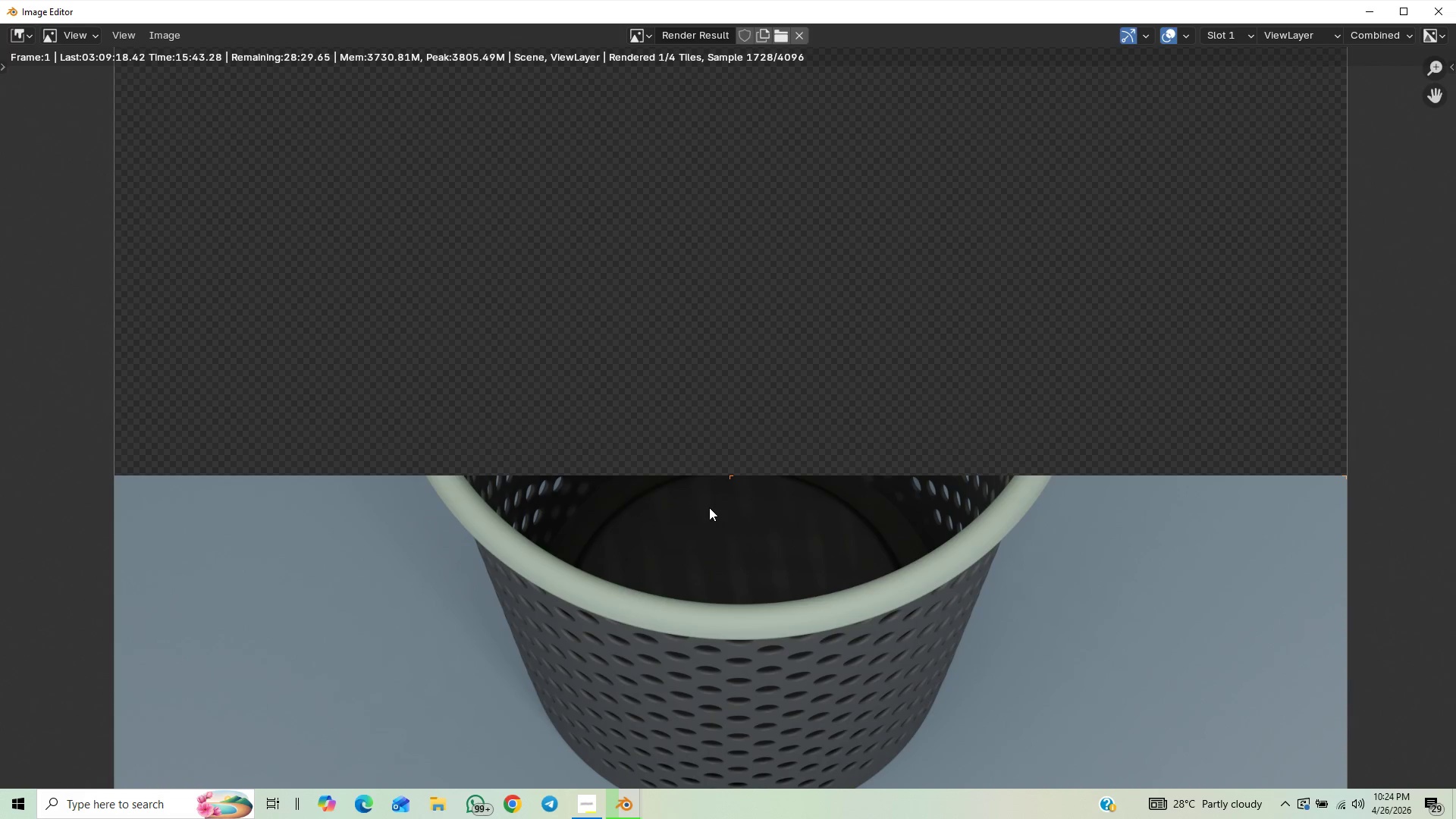 
scroll: coordinate [709, 507], scroll_direction: none, amount: 0.0
 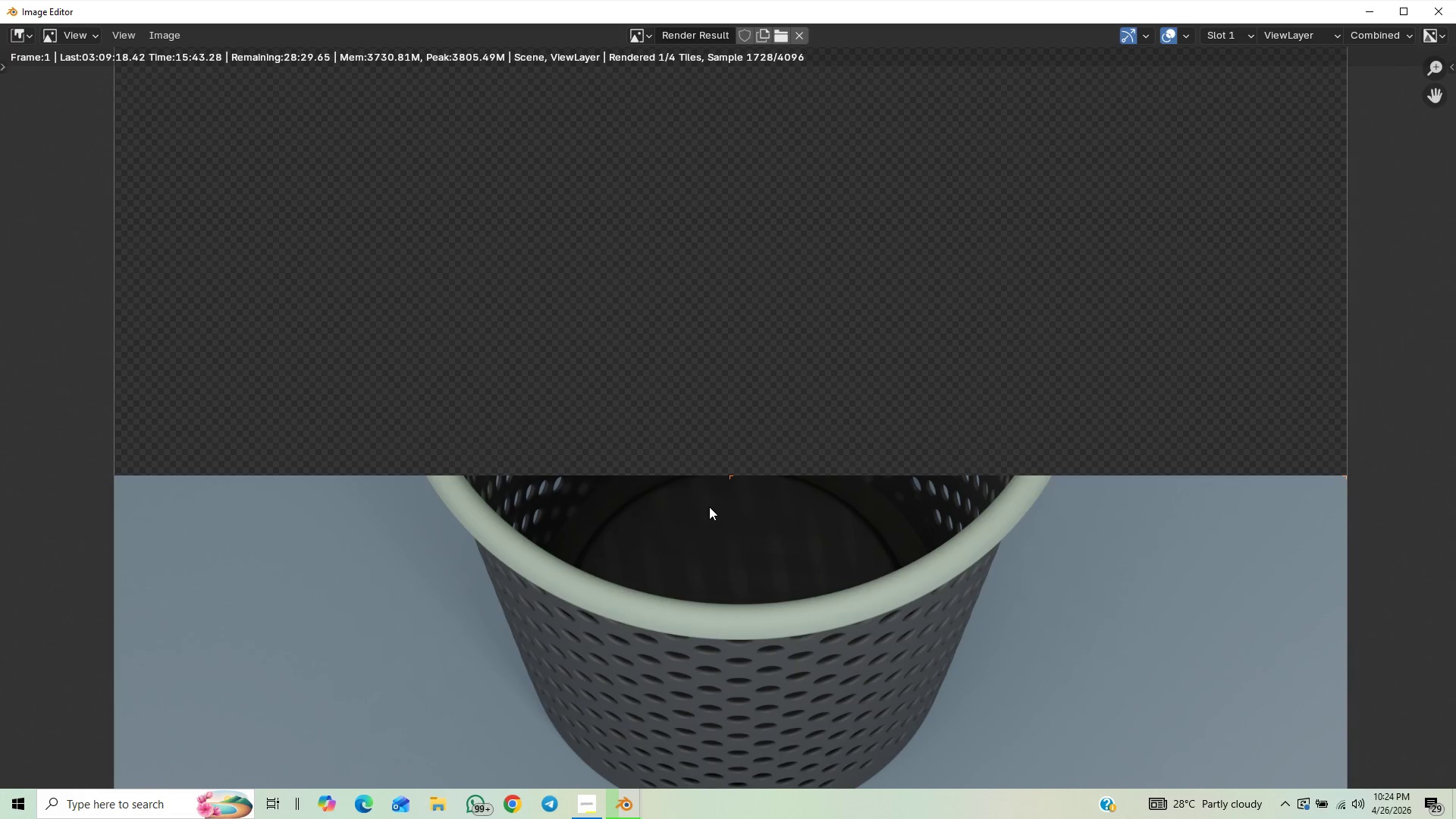 
scroll: coordinate [711, 500], scroll_direction: up, amount: 1.0
 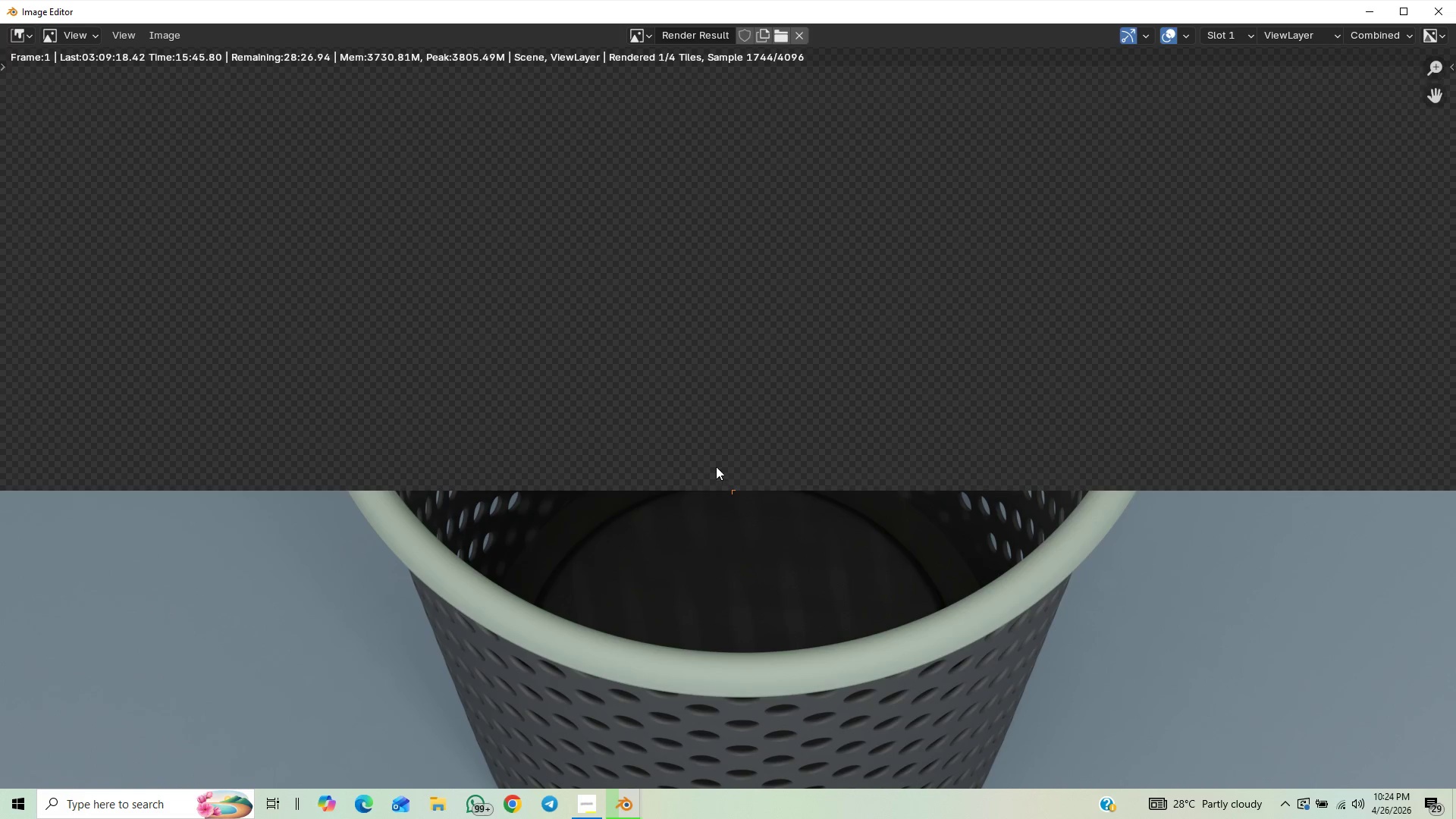 
scroll: coordinate [716, 466], scroll_direction: down, amount: 1.0
 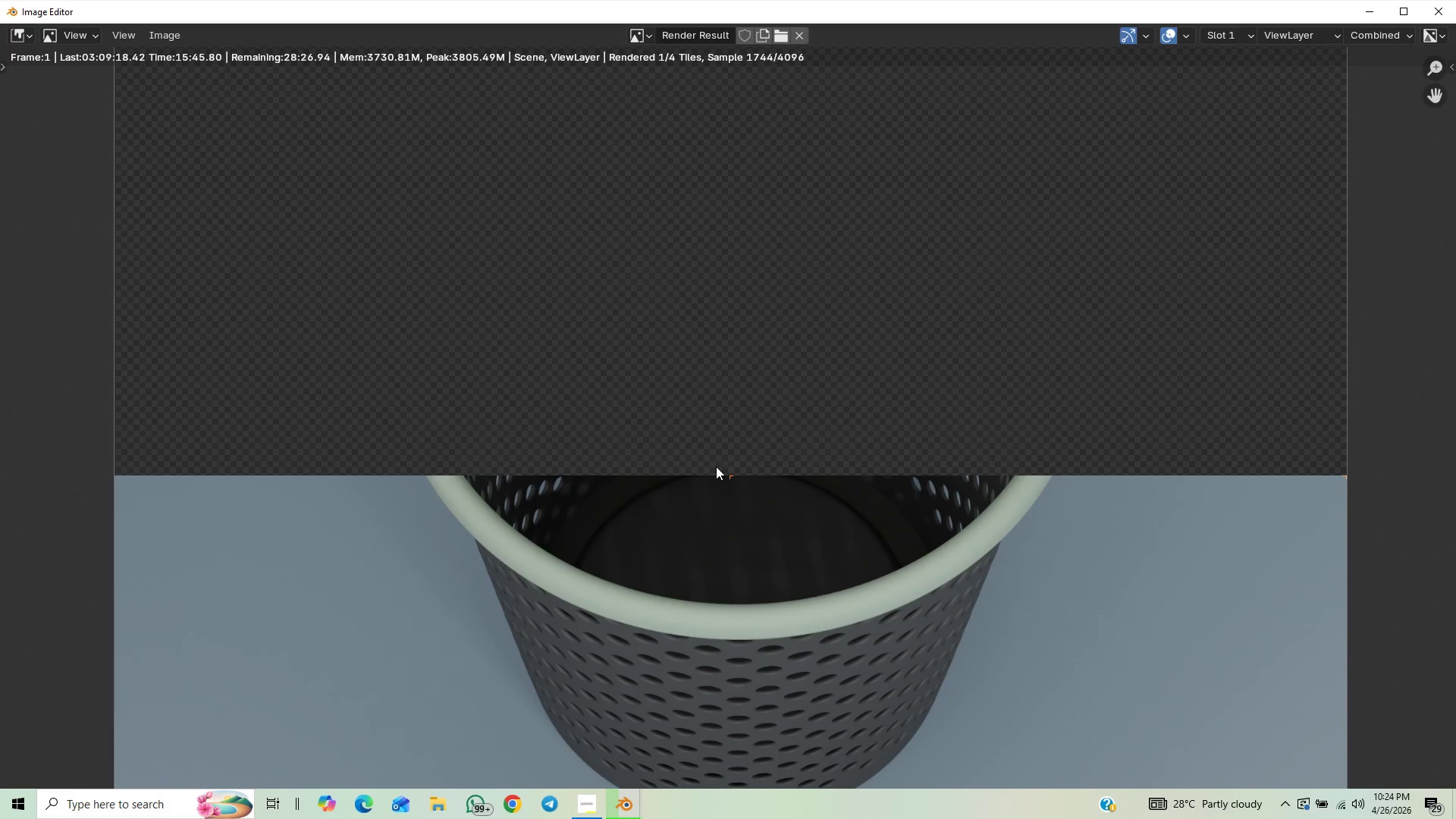 
scroll: coordinate [716, 466], scroll_direction: up, amount: 2.0
 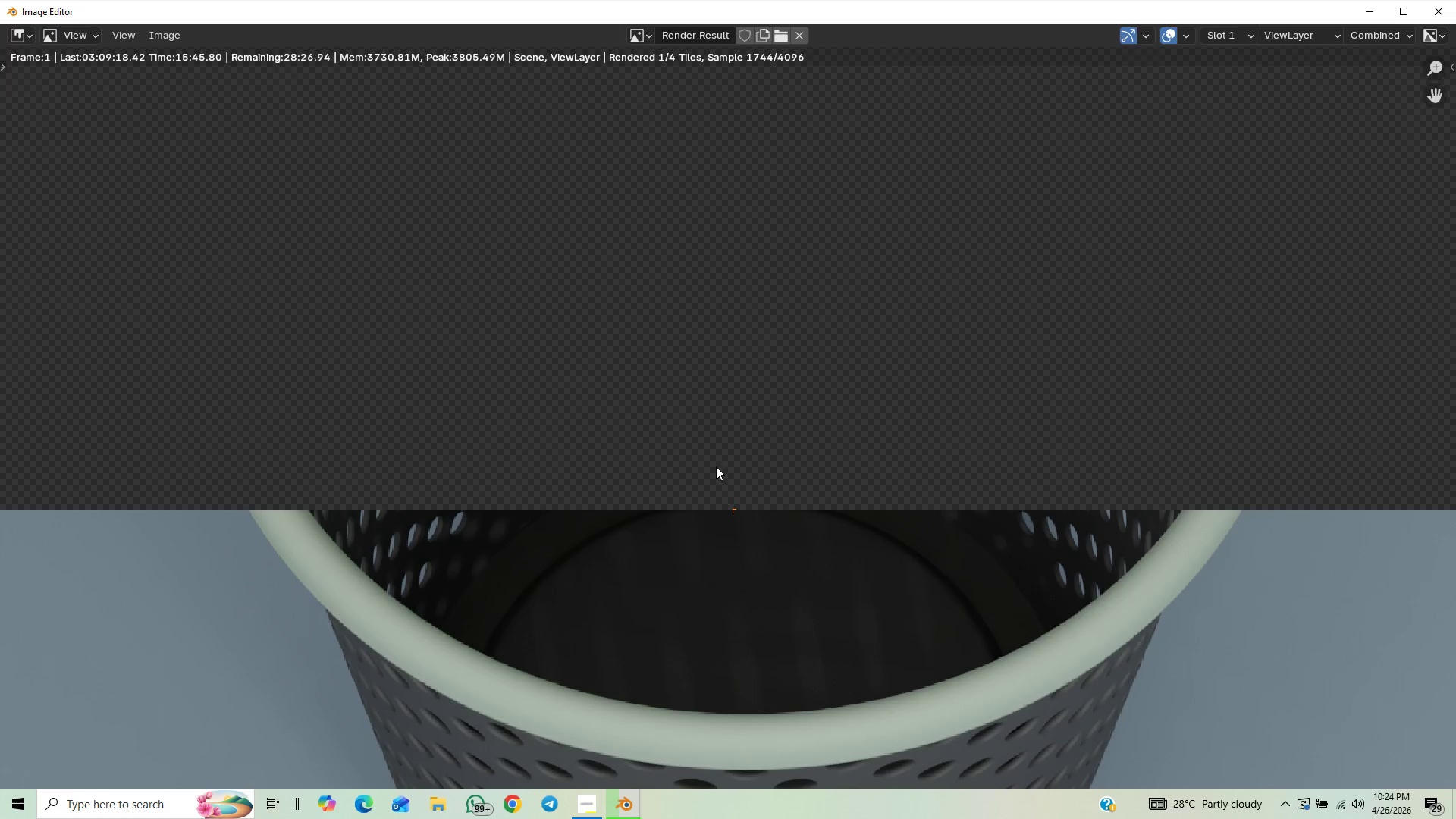 
scroll: coordinate [716, 466], scroll_direction: down, amount: 2.0
 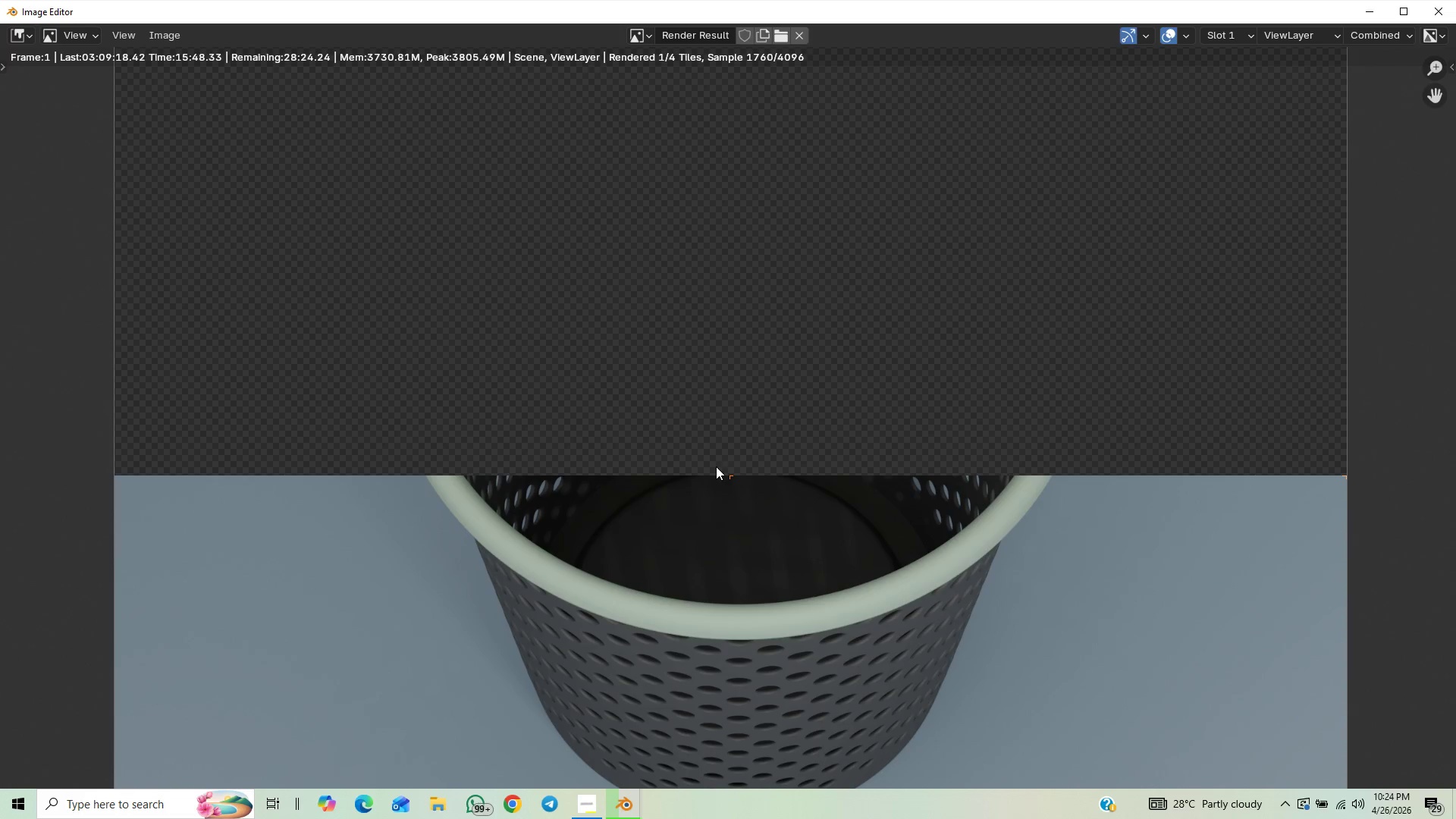 
scroll: coordinate [716, 466], scroll_direction: up, amount: 2.0
 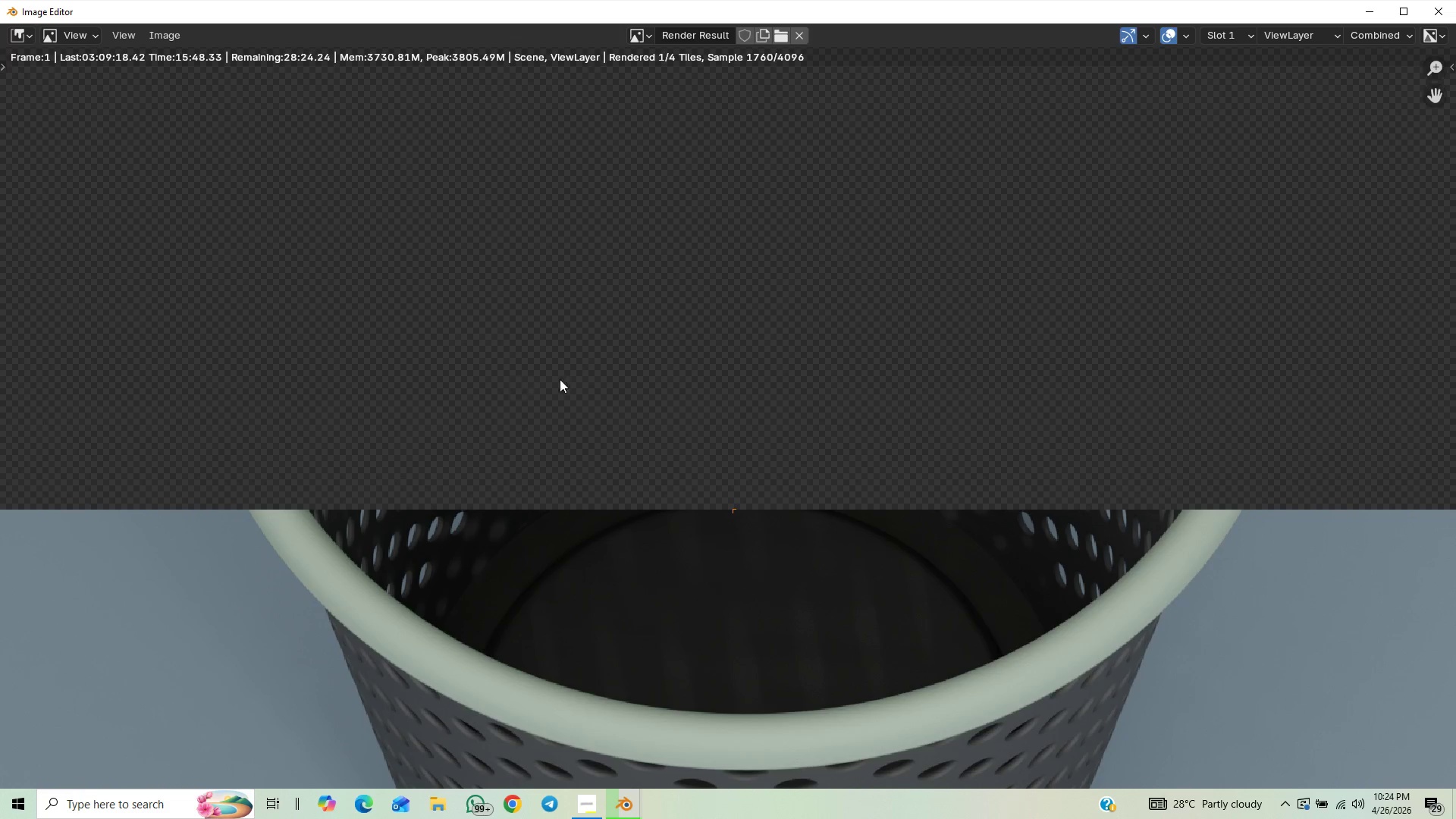 
scroll: coordinate [617, 380], scroll_direction: down, amount: 4.0
 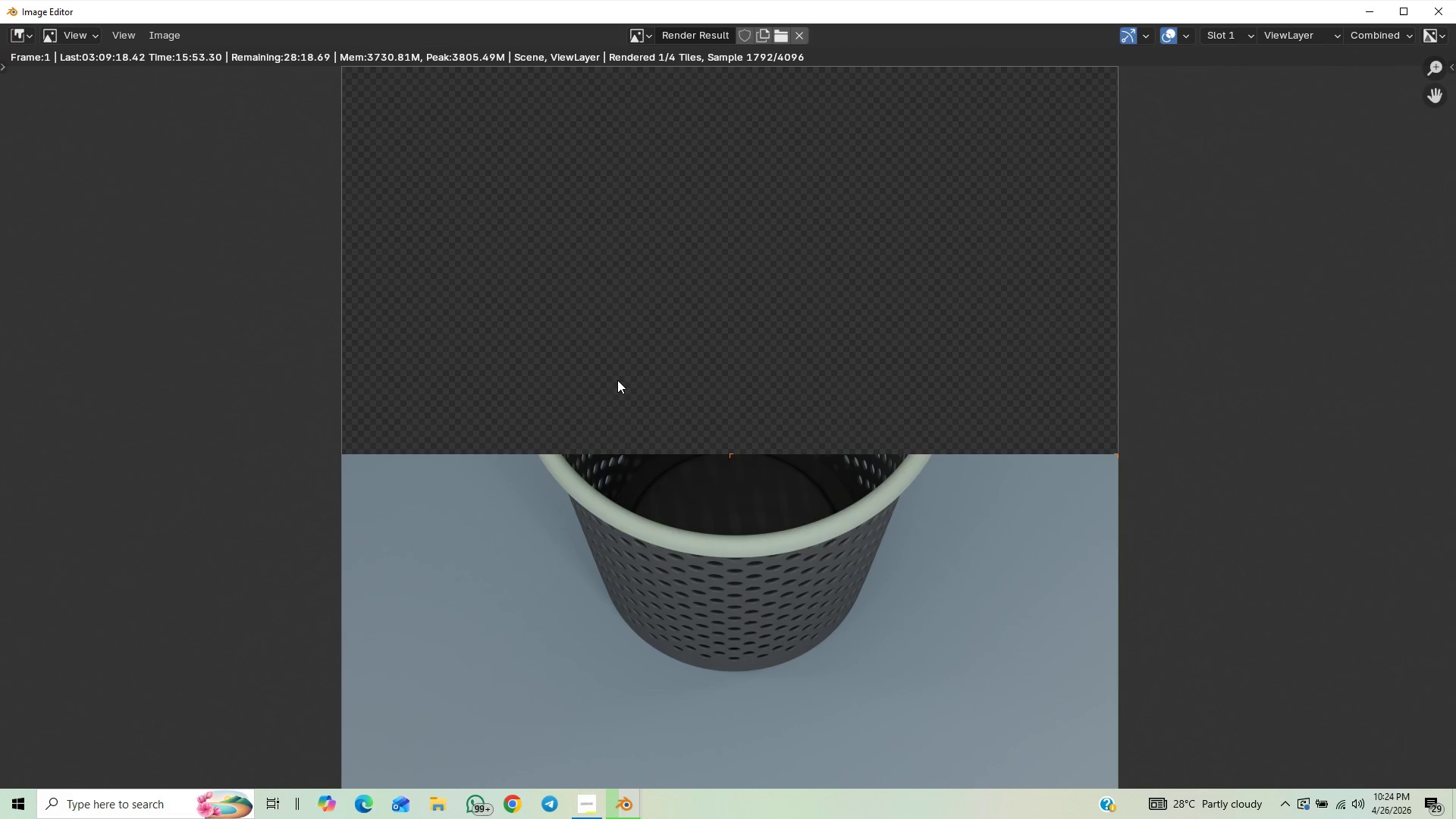 
scroll: coordinate [617, 380], scroll_direction: up, amount: 1.0
 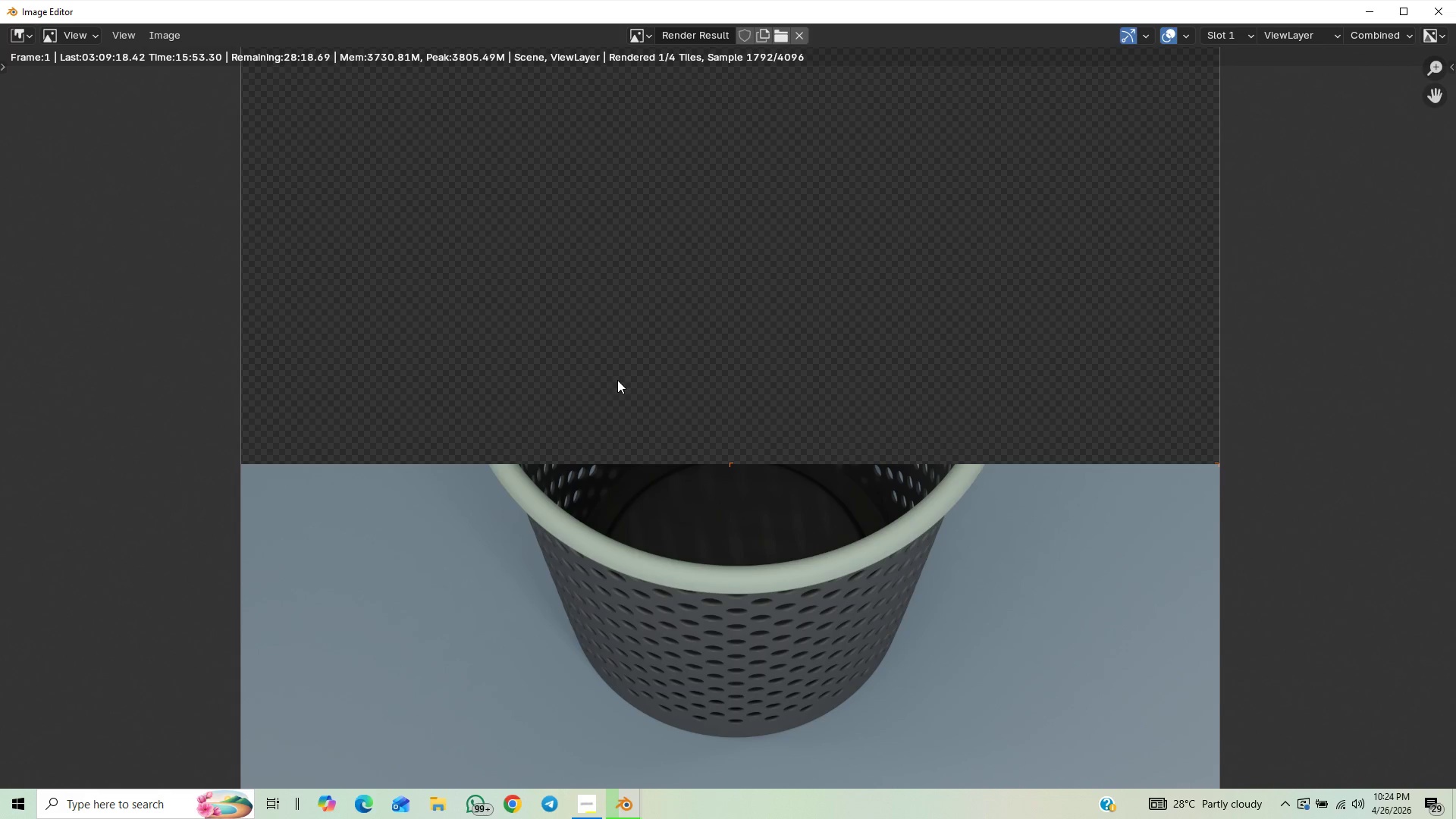 
scroll: coordinate [617, 380], scroll_direction: down, amount: 2.0
 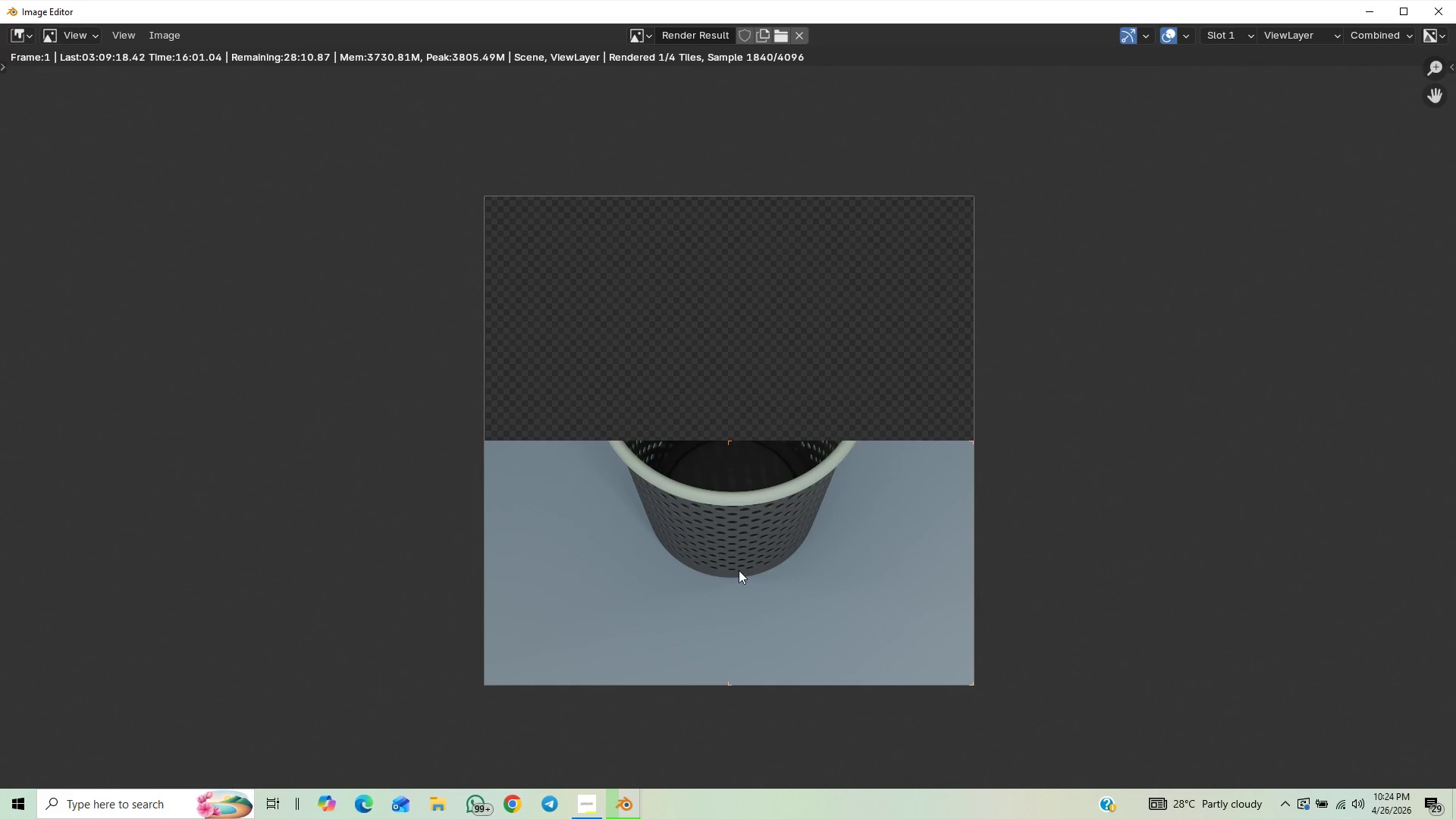 
wait(12.16)
 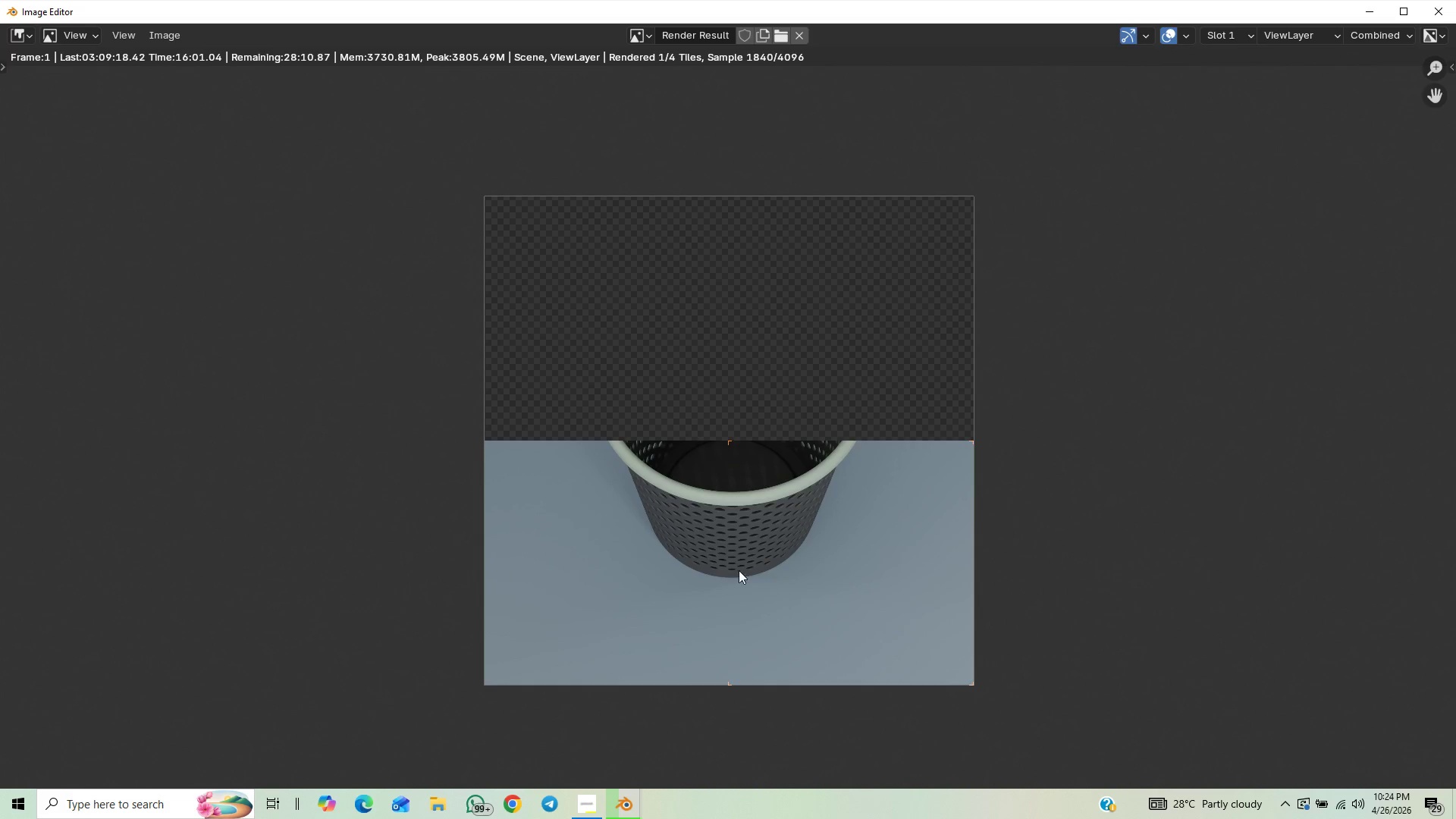 
scroll: coordinate [667, 583], scroll_direction: none, amount: 0.0
 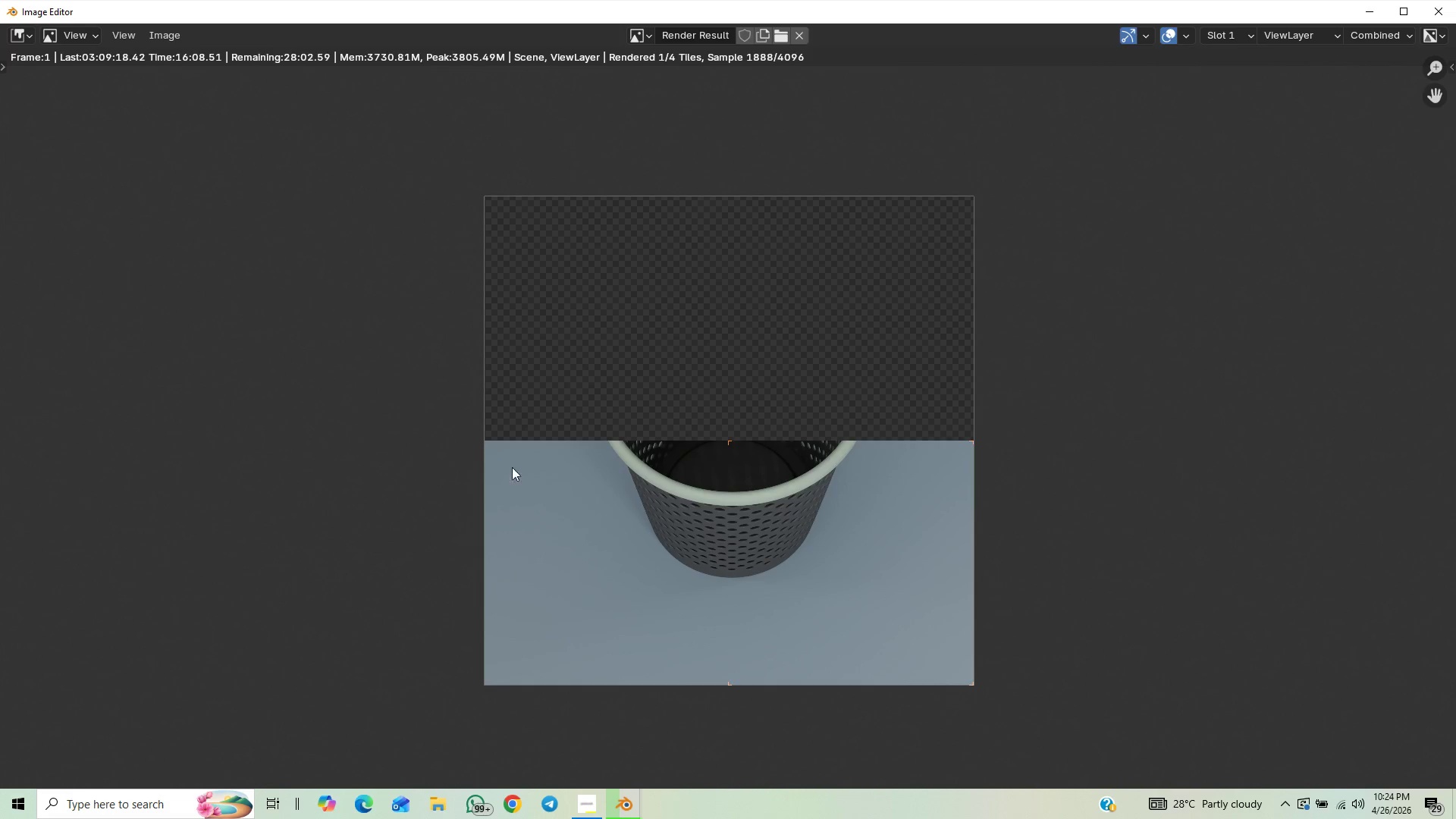 
scroll: coordinate [1455, 608], scroll_direction: down, amount: 1.0
 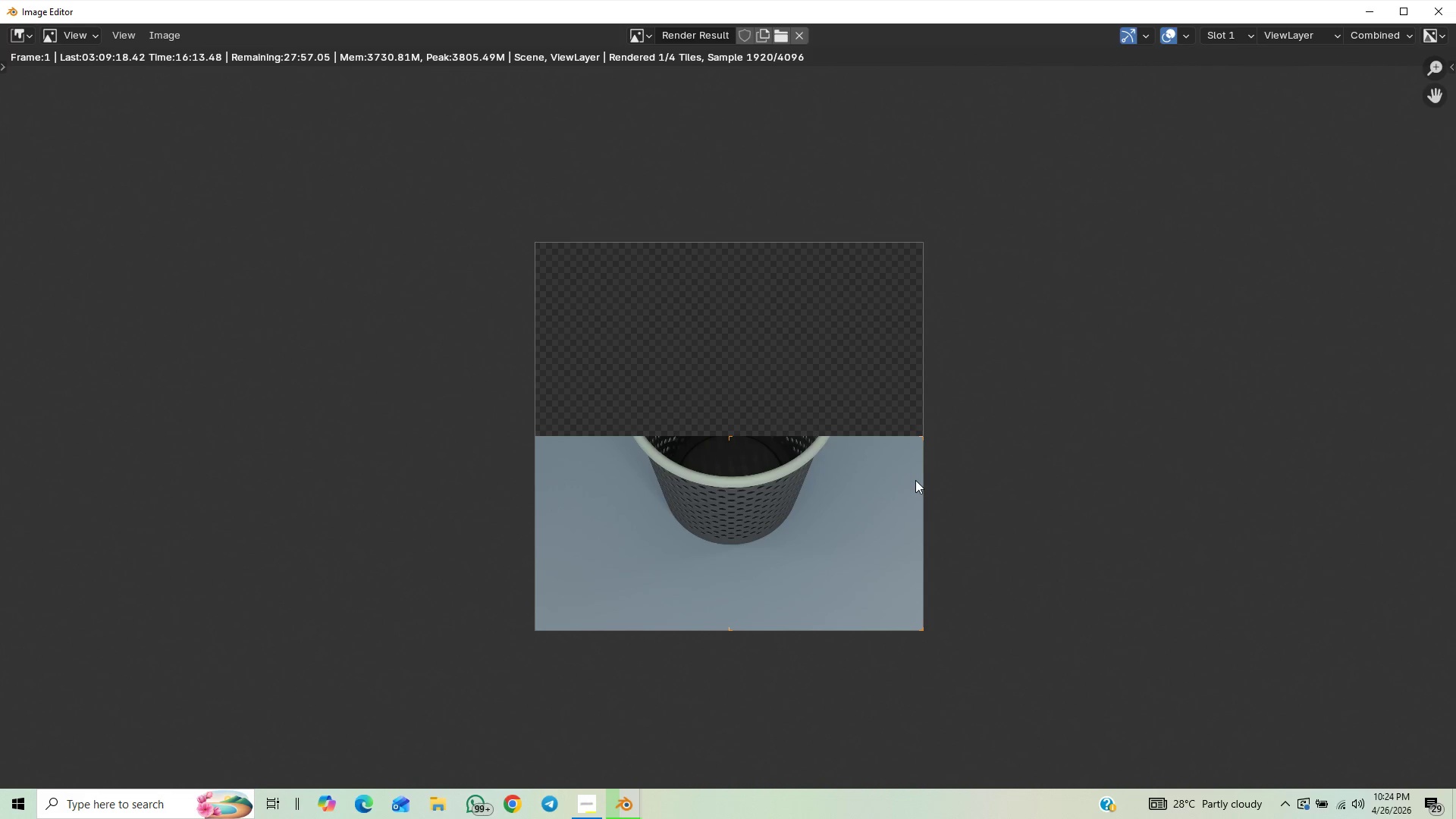 
scroll: coordinate [1038, 487], scroll_direction: up, amount: 1.0
 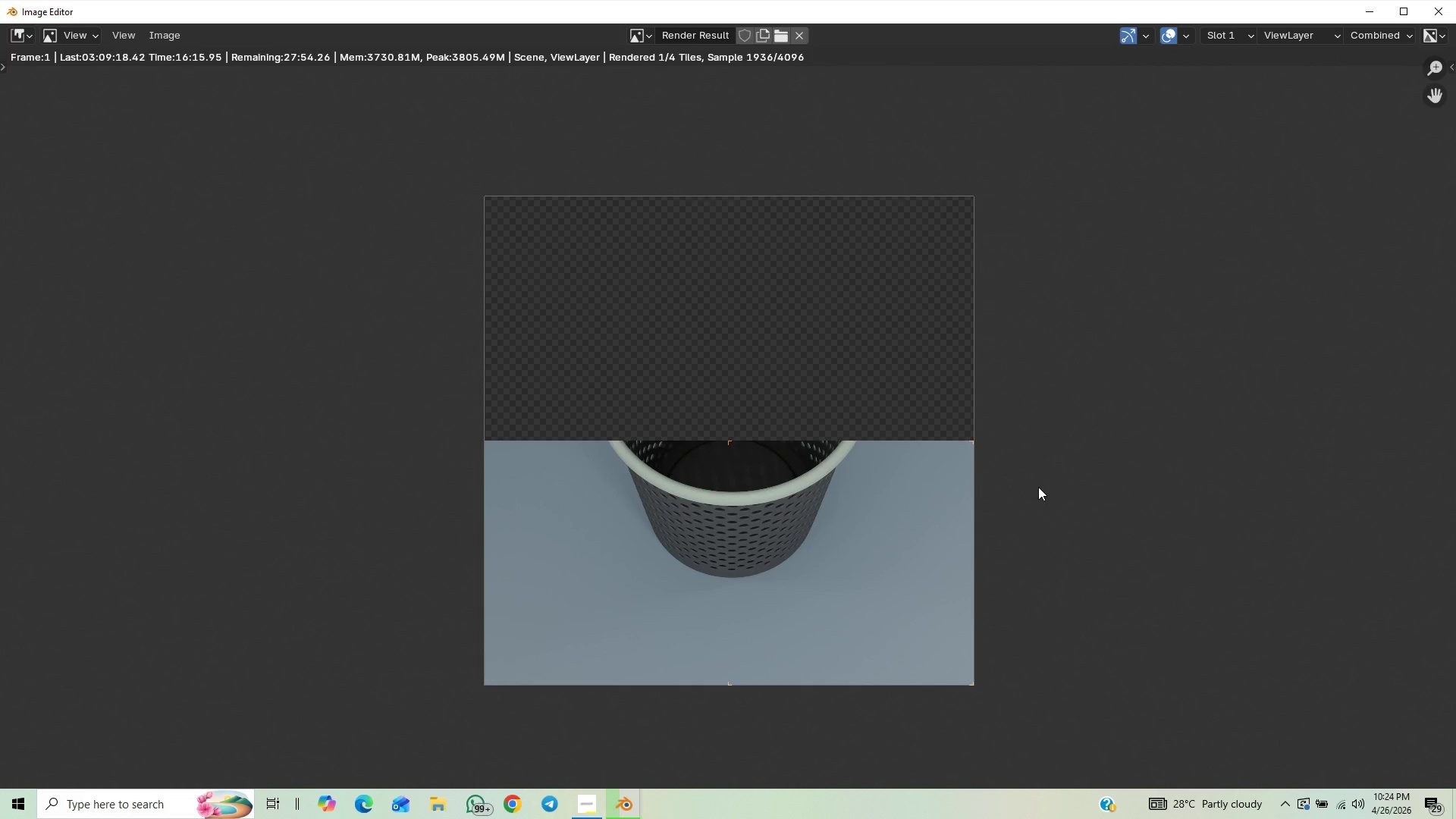 
scroll: coordinate [1038, 487], scroll_direction: down, amount: 1.0
 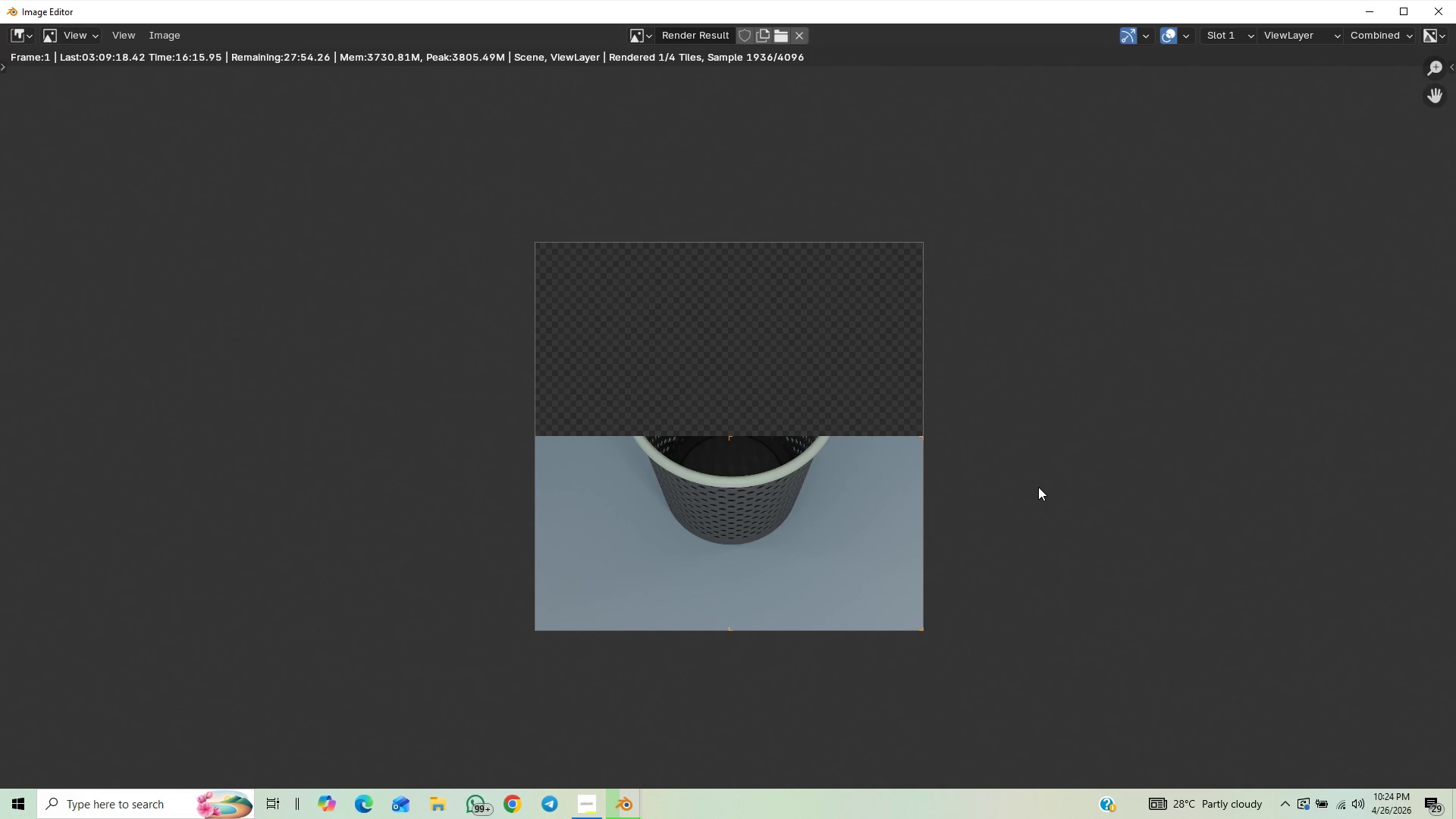 
scroll: coordinate [1067, 505], scroll_direction: up, amount: 7.0
 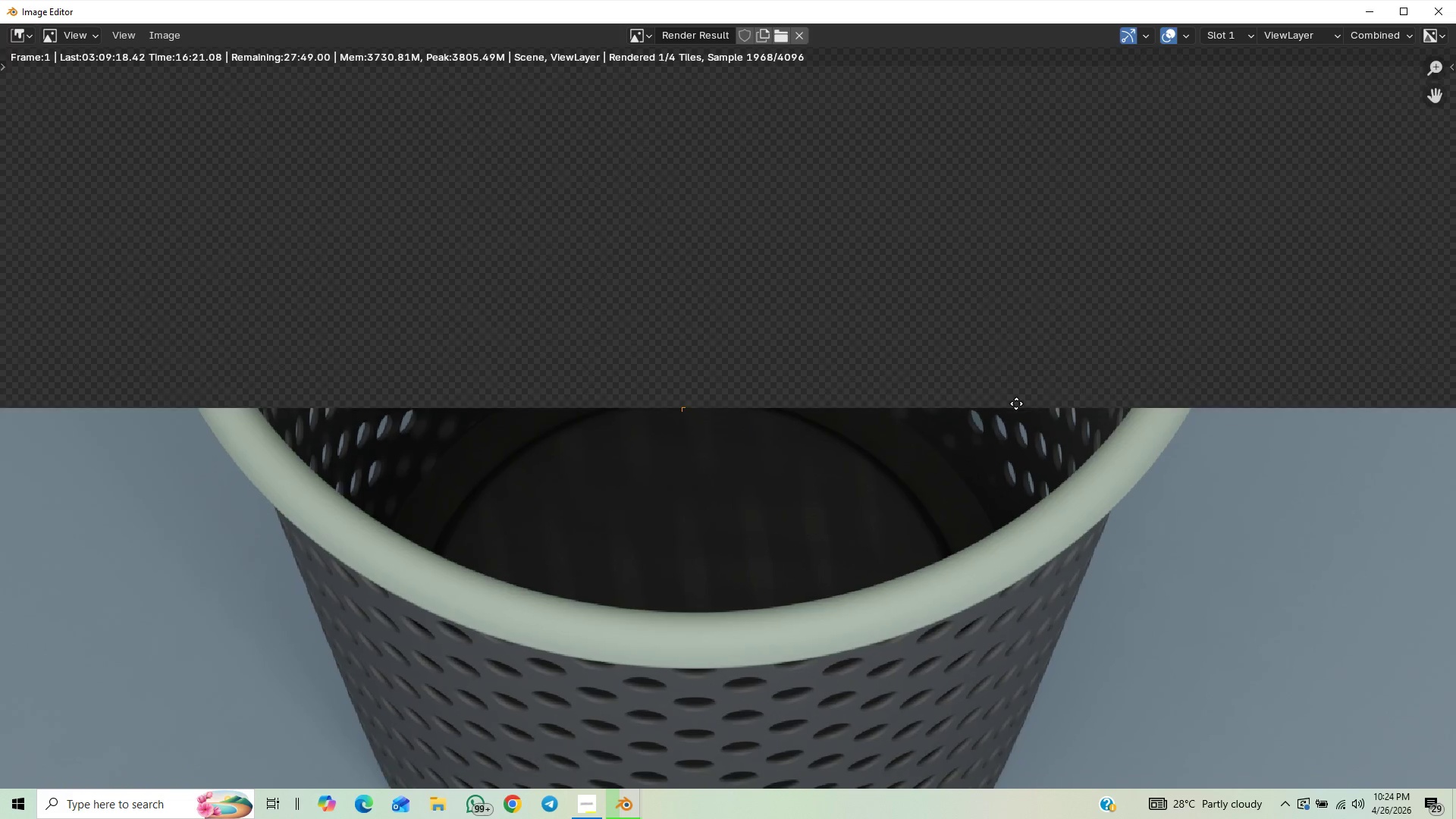 
scroll: coordinate [1056, 620], scroll_direction: down, amount: 3.0
 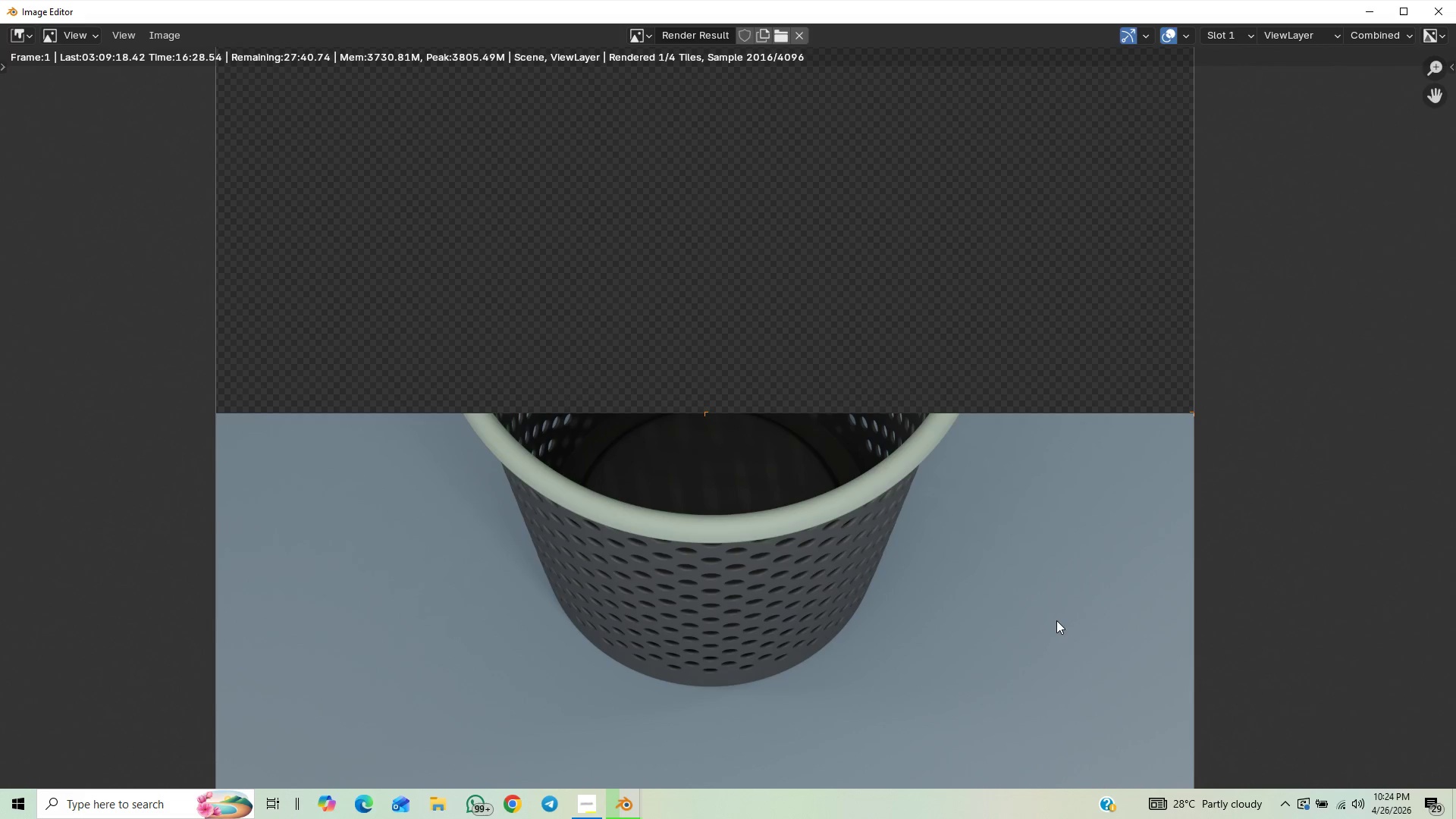 
scroll: coordinate [1056, 620], scroll_direction: up, amount: 1.0
 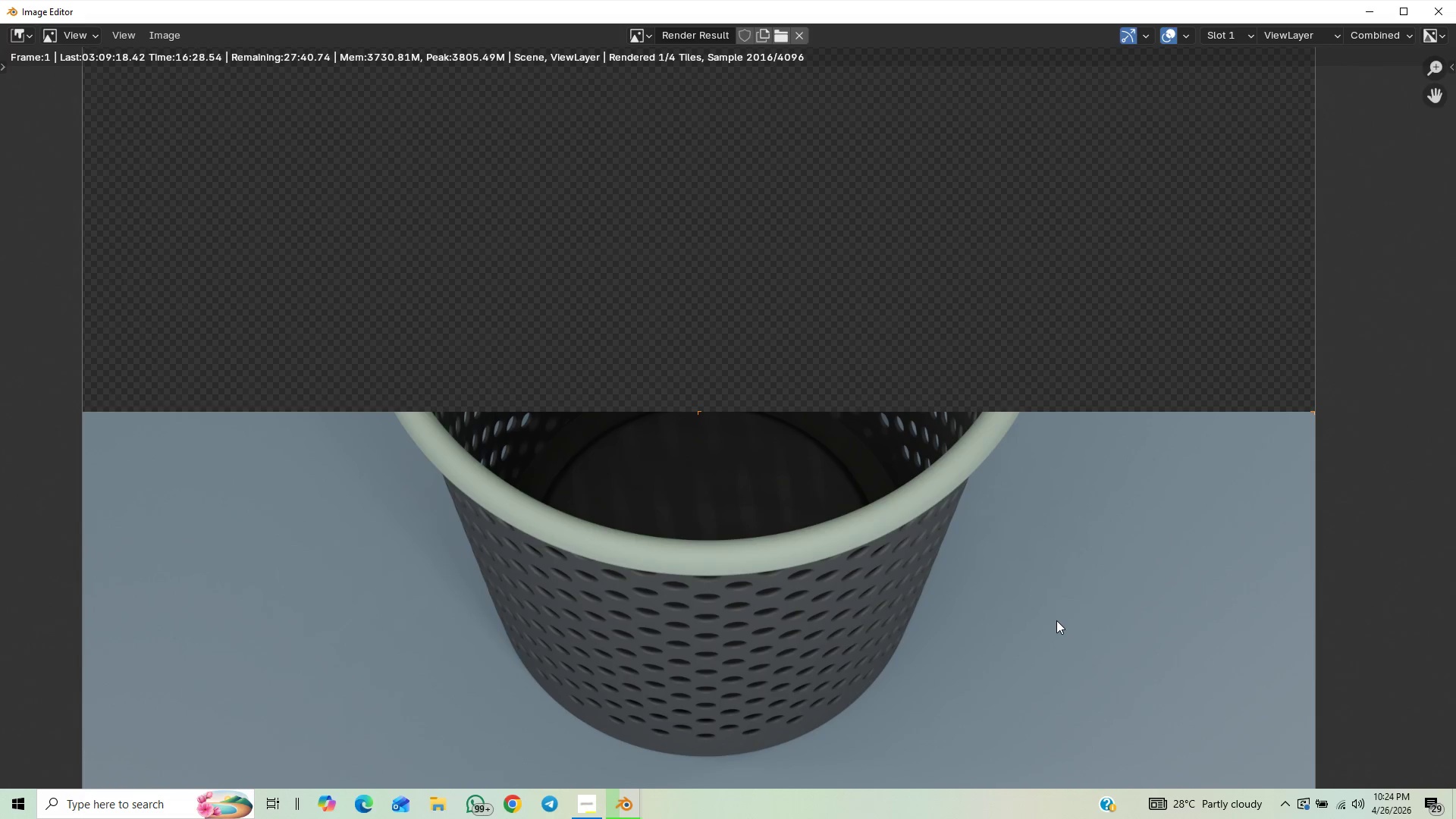 
scroll: coordinate [1056, 620], scroll_direction: none, amount: 0.0
 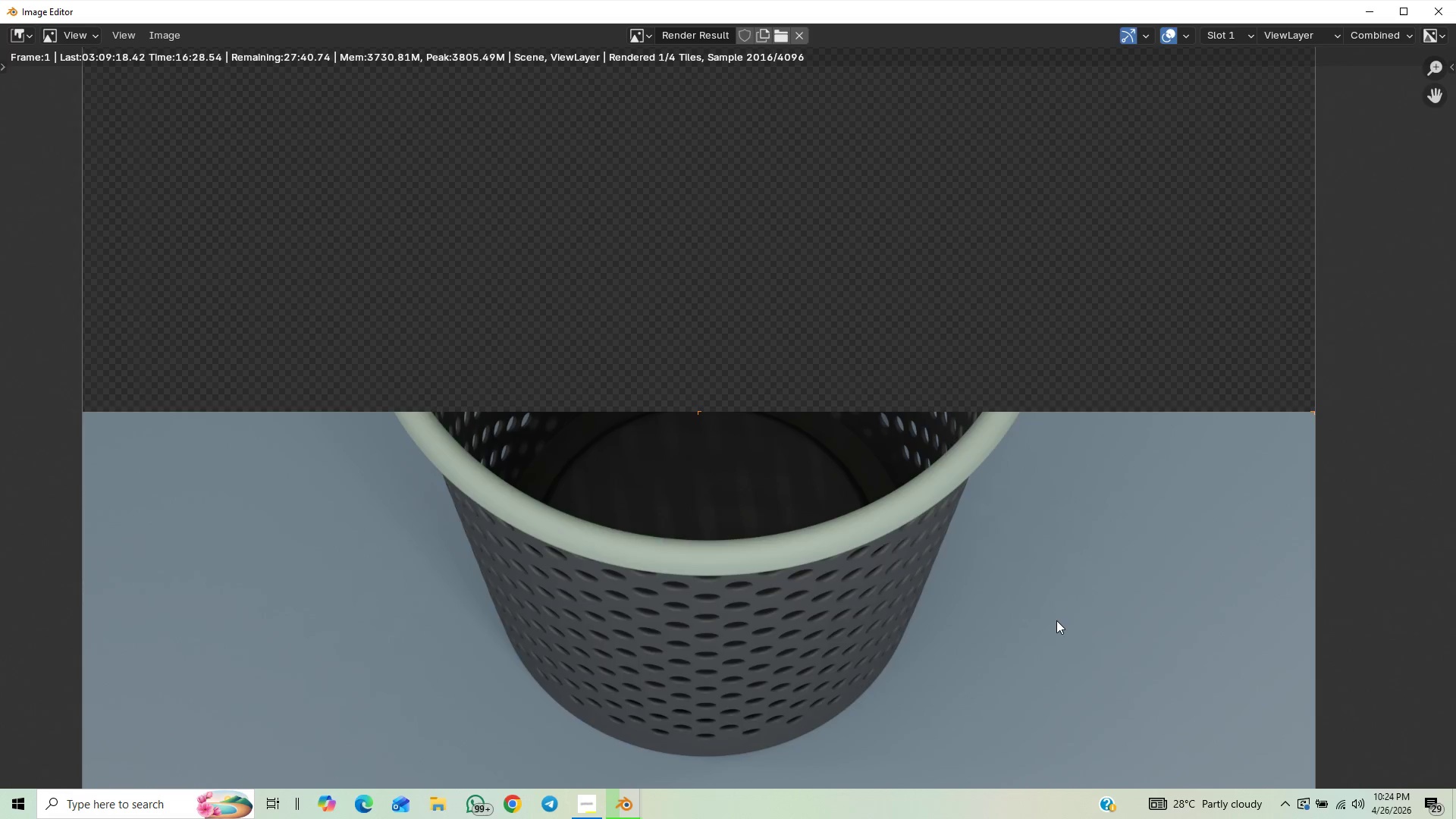 
scroll: coordinate [604, 662], scroll_direction: down, amount: 3.0
 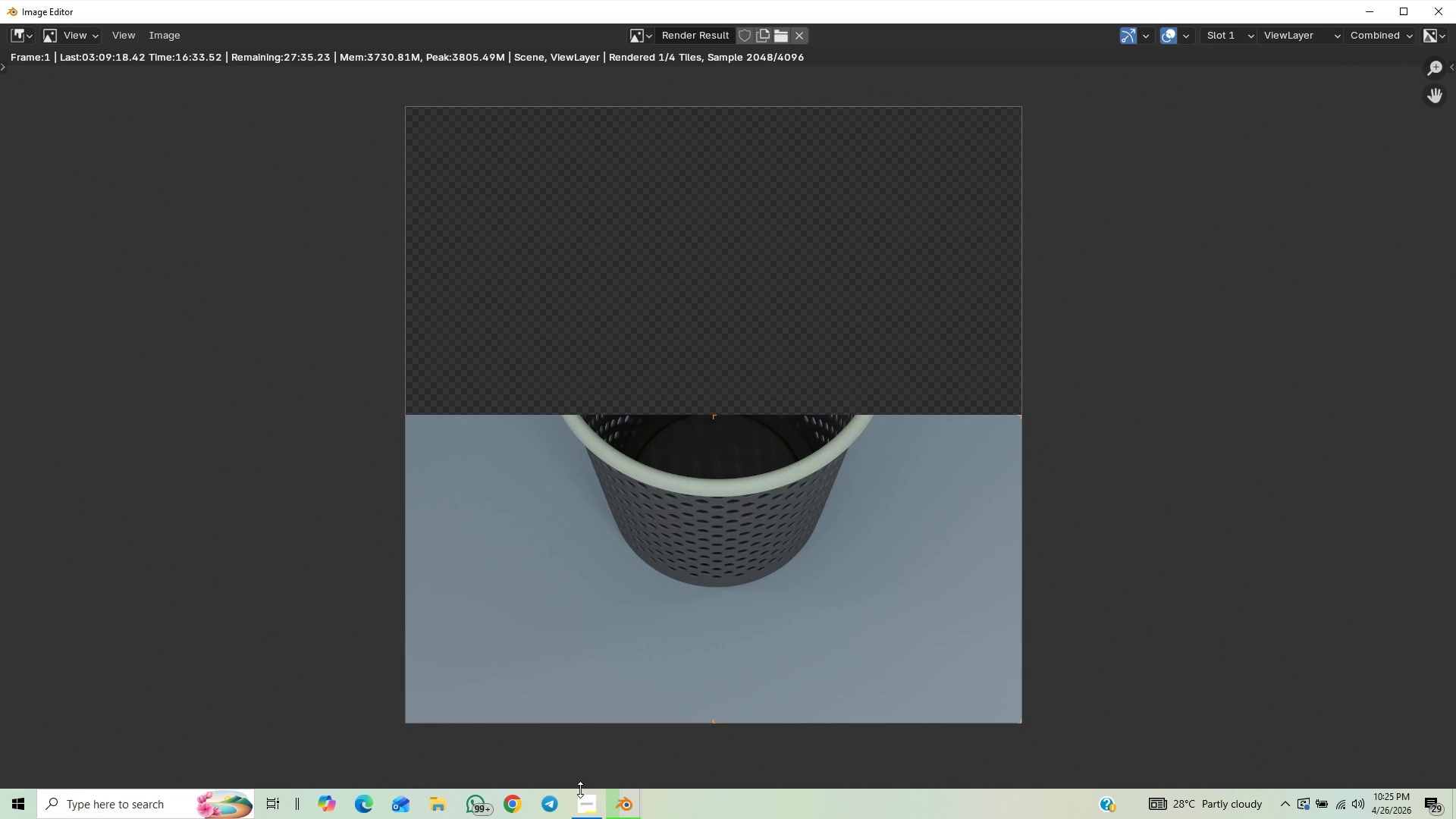 
left_click([592, 802])